 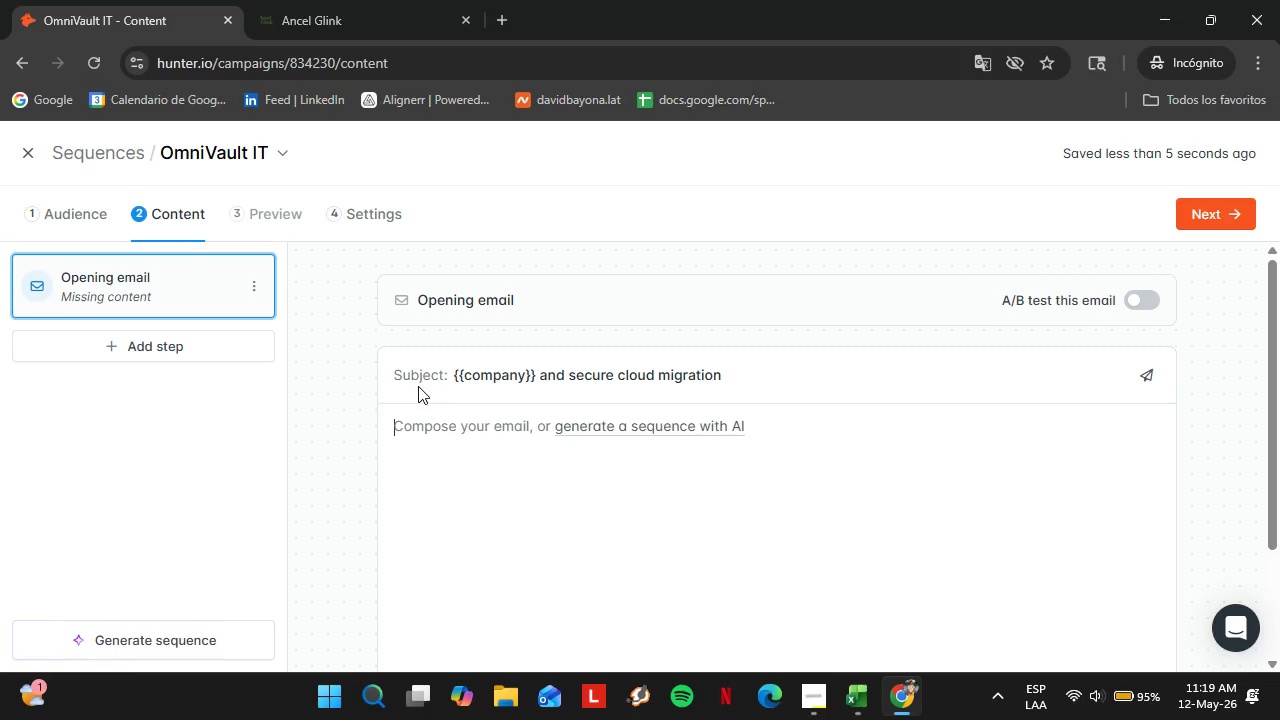 
type(Hi )
 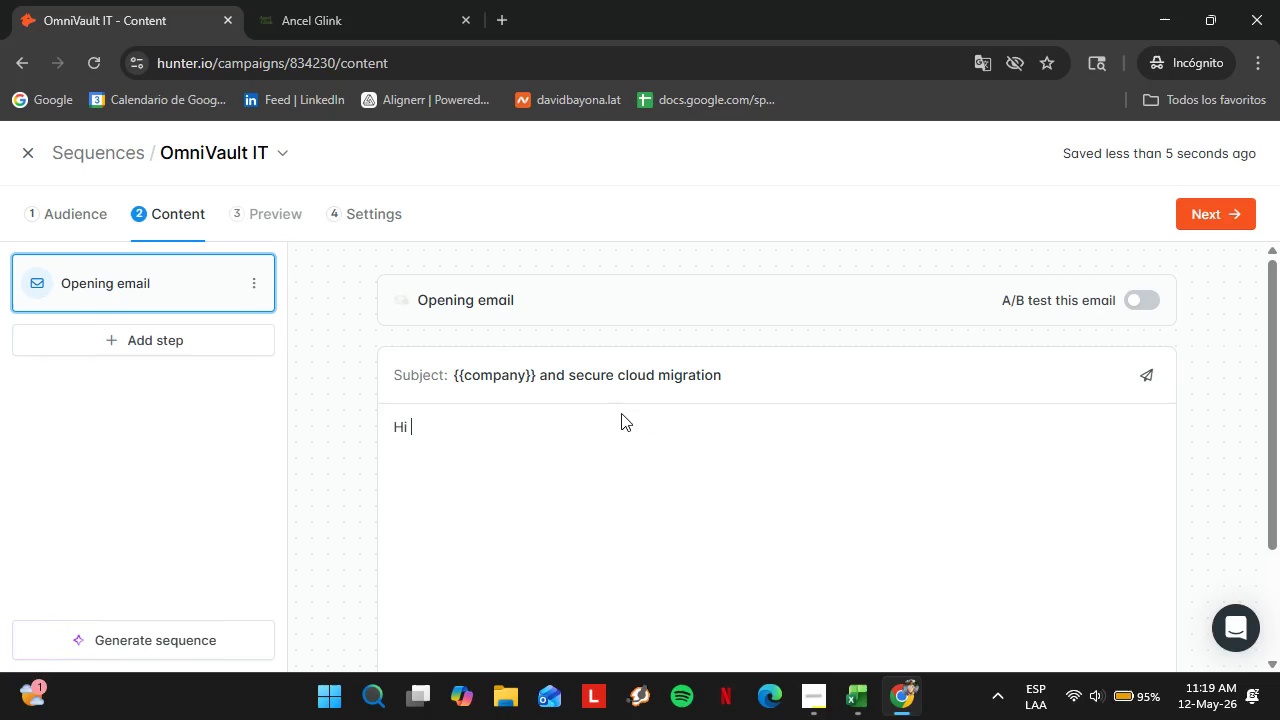 
left_click([677, 587])
 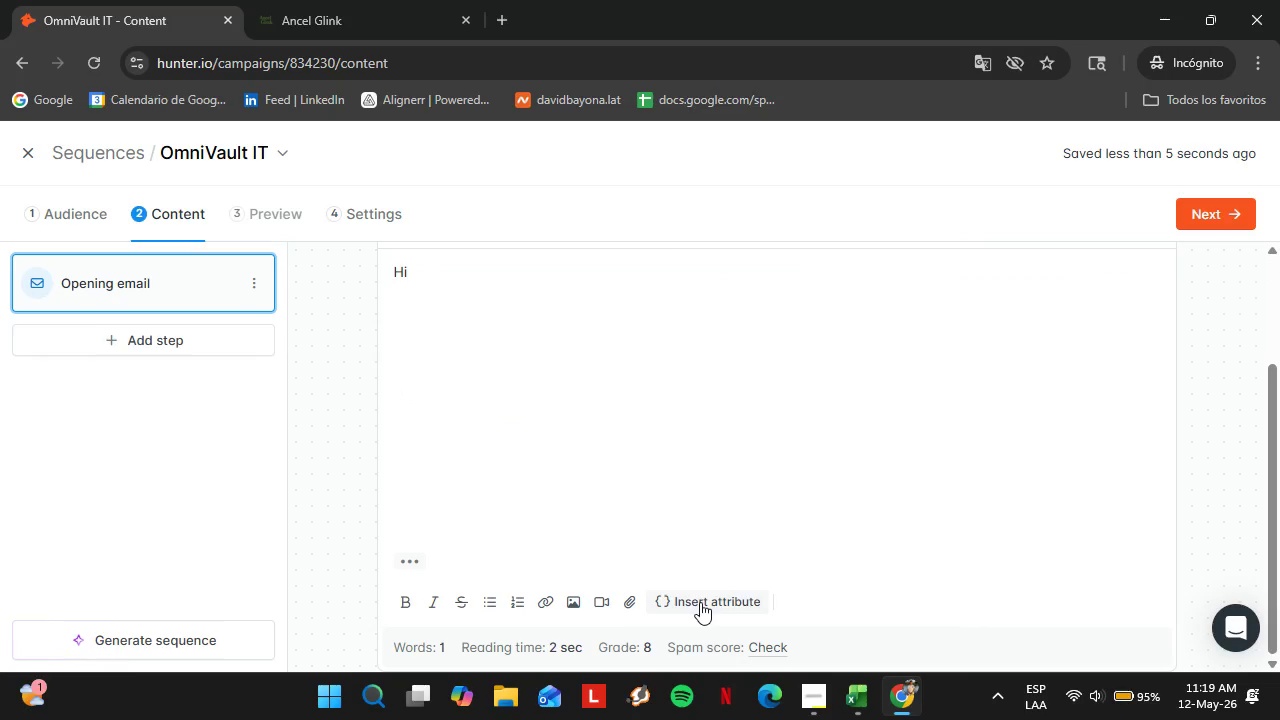 
scroll: coordinate [626, 431], scroll_direction: down, amount: 4.0
 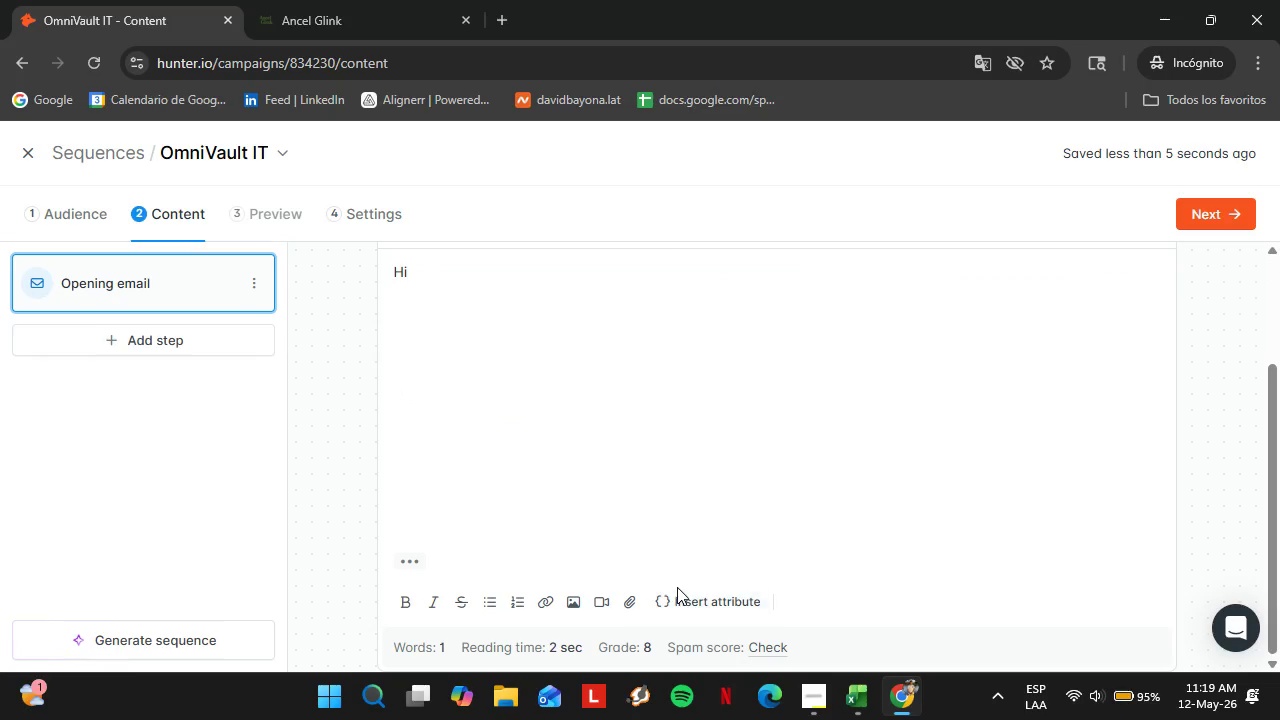 
double_click([700, 602])
 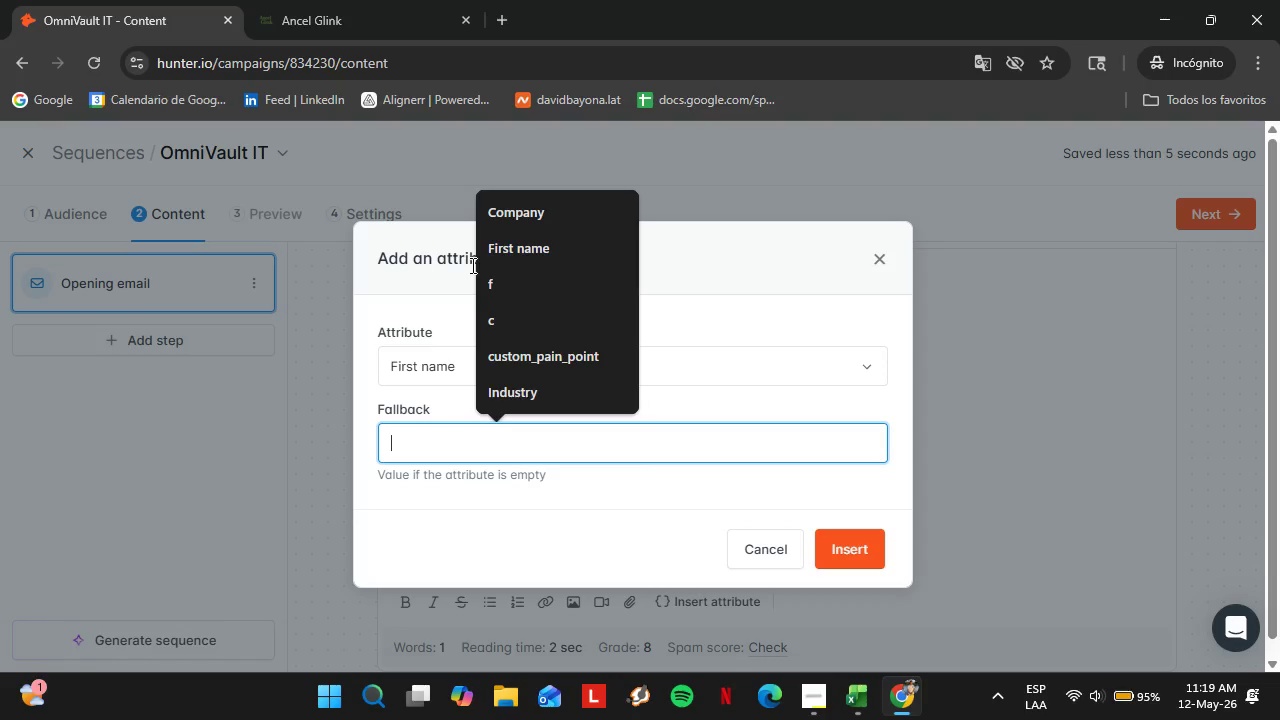 
left_click([501, 291])
 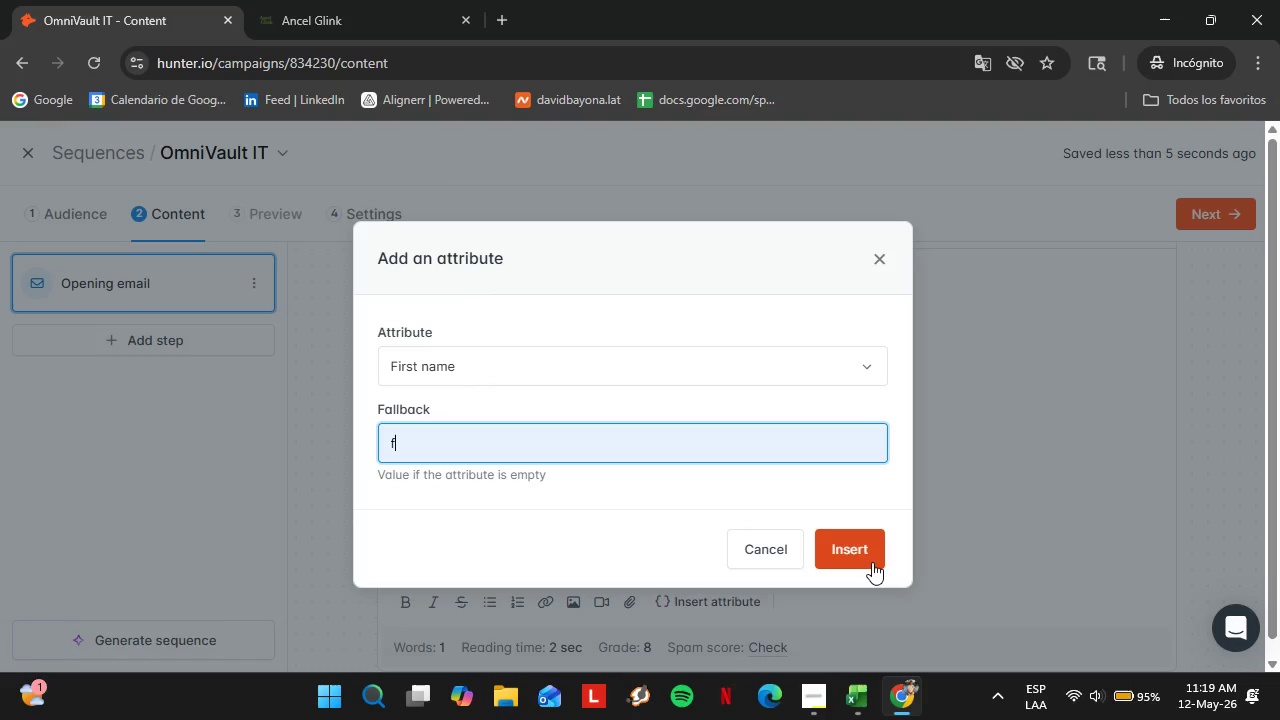 
left_click([805, 527])
 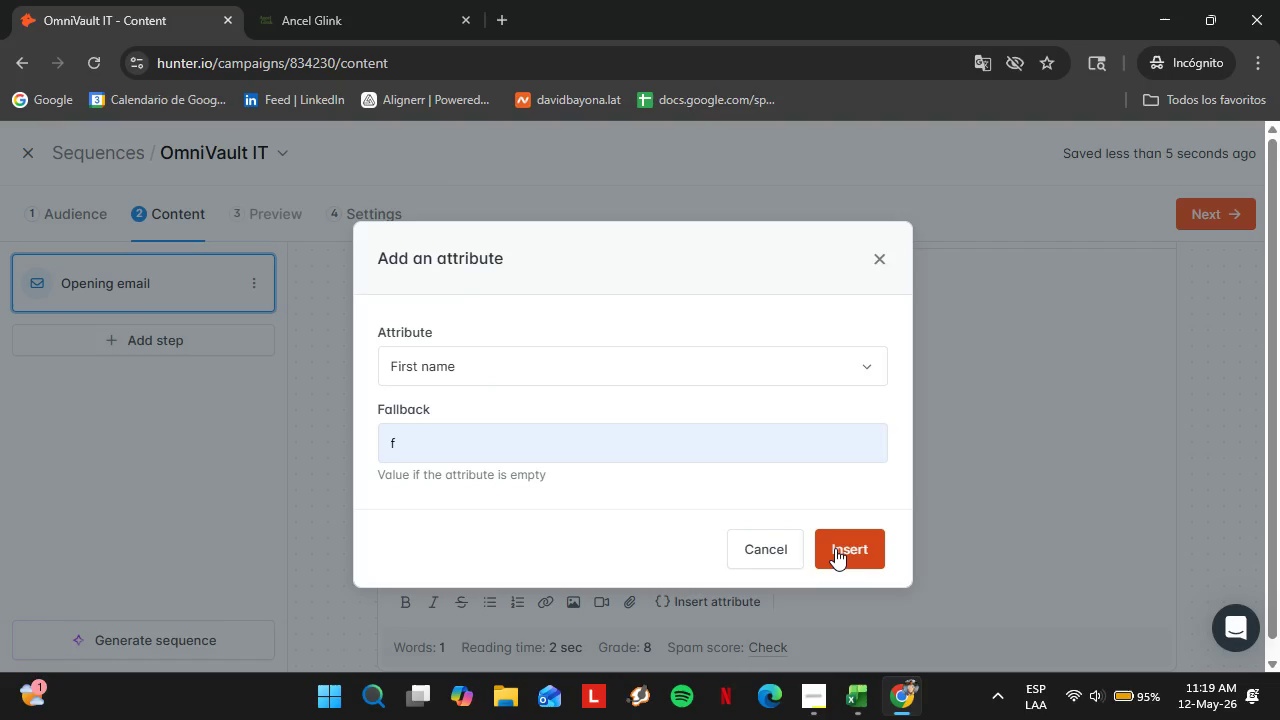 
left_click([835, 548])
 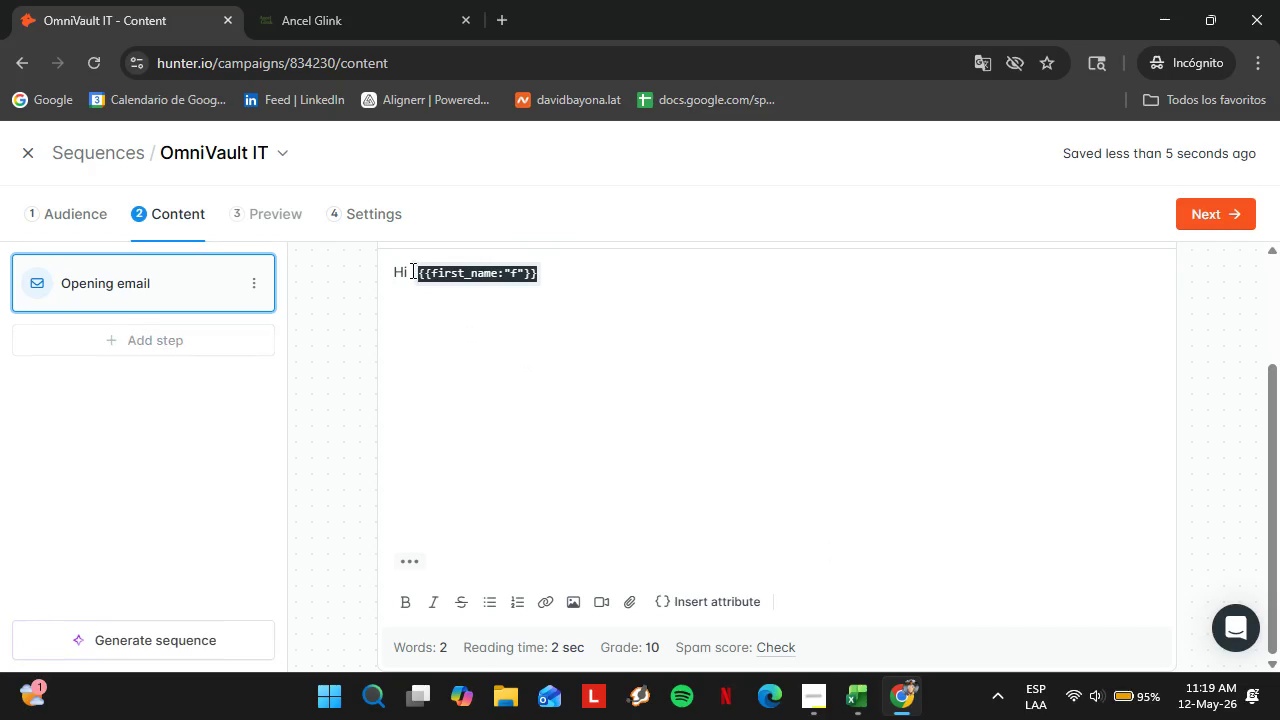 
left_click([411, 270])
 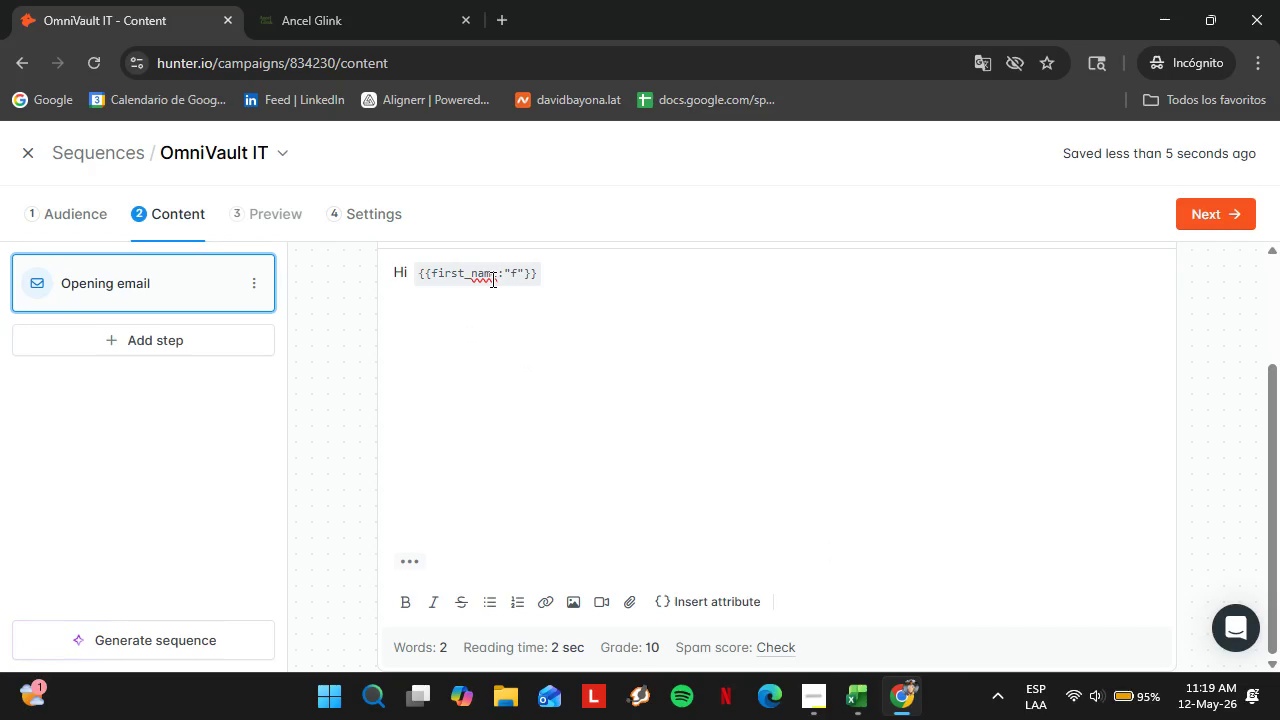 
left_click_drag(start_coordinate=[494, 279], to_coordinate=[522, 279])
 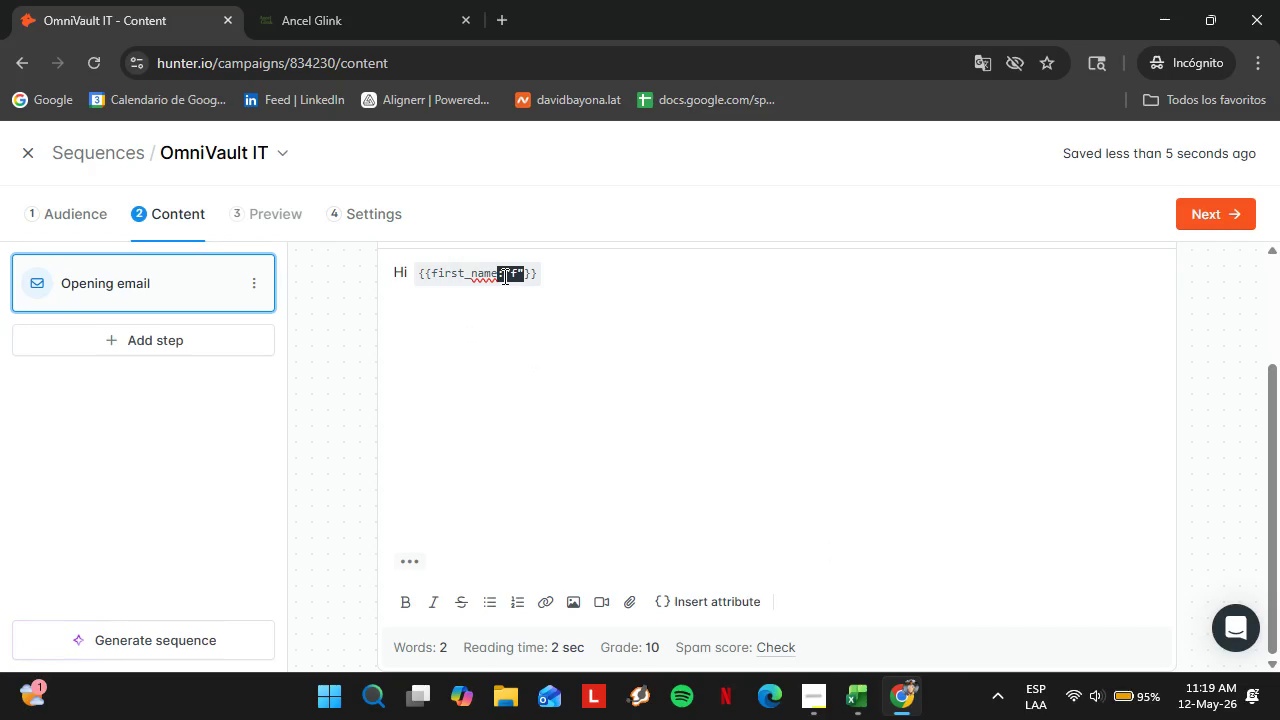 
wait(5.23)
 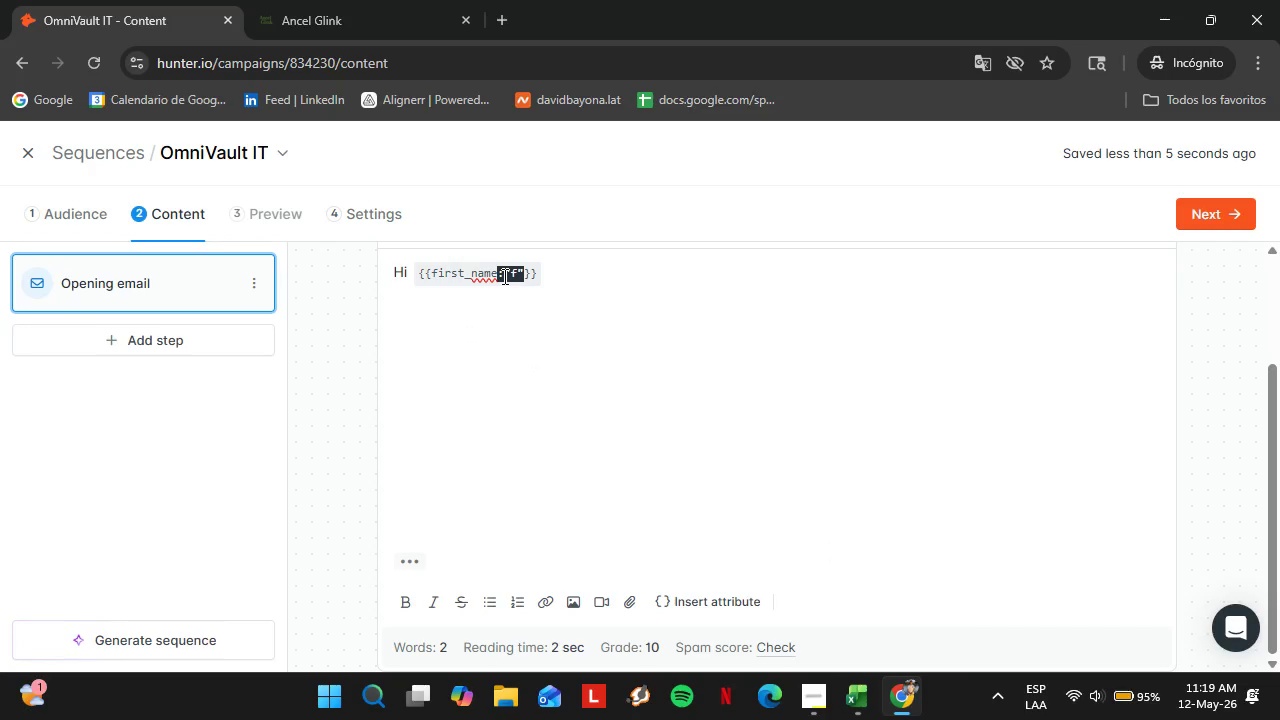 
key(Backspace)
 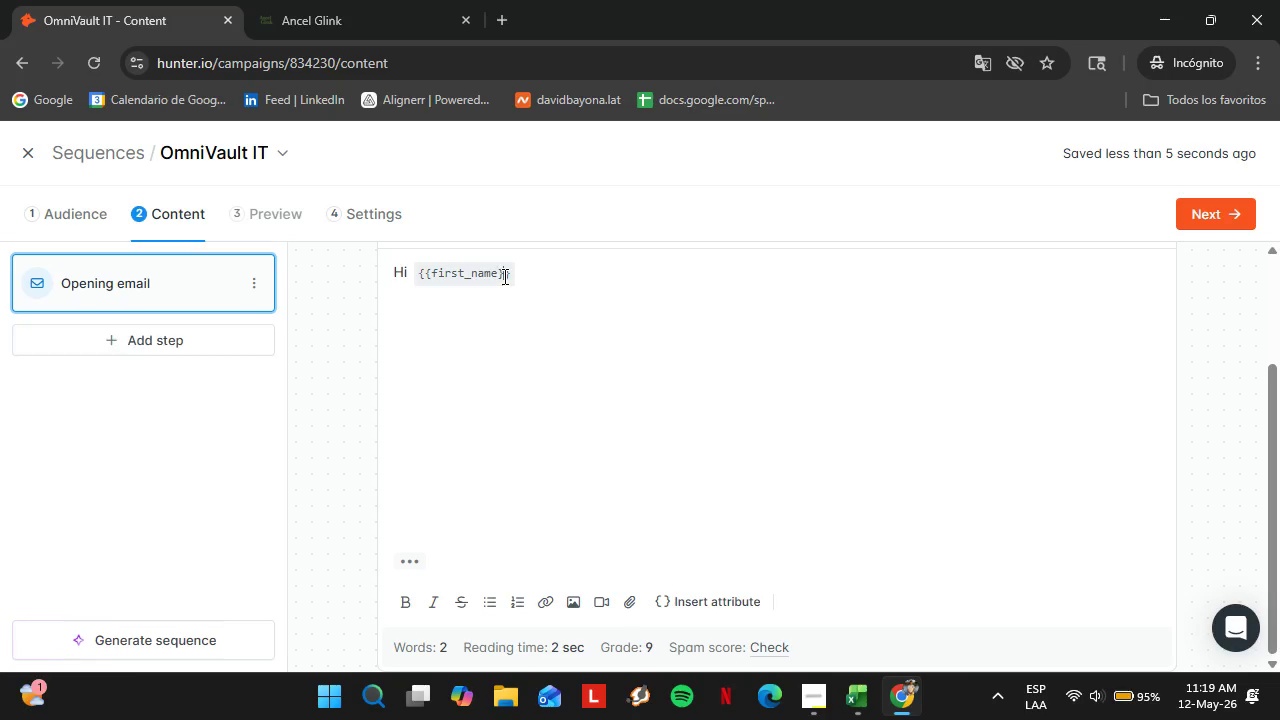 
key(ArrowRight)
 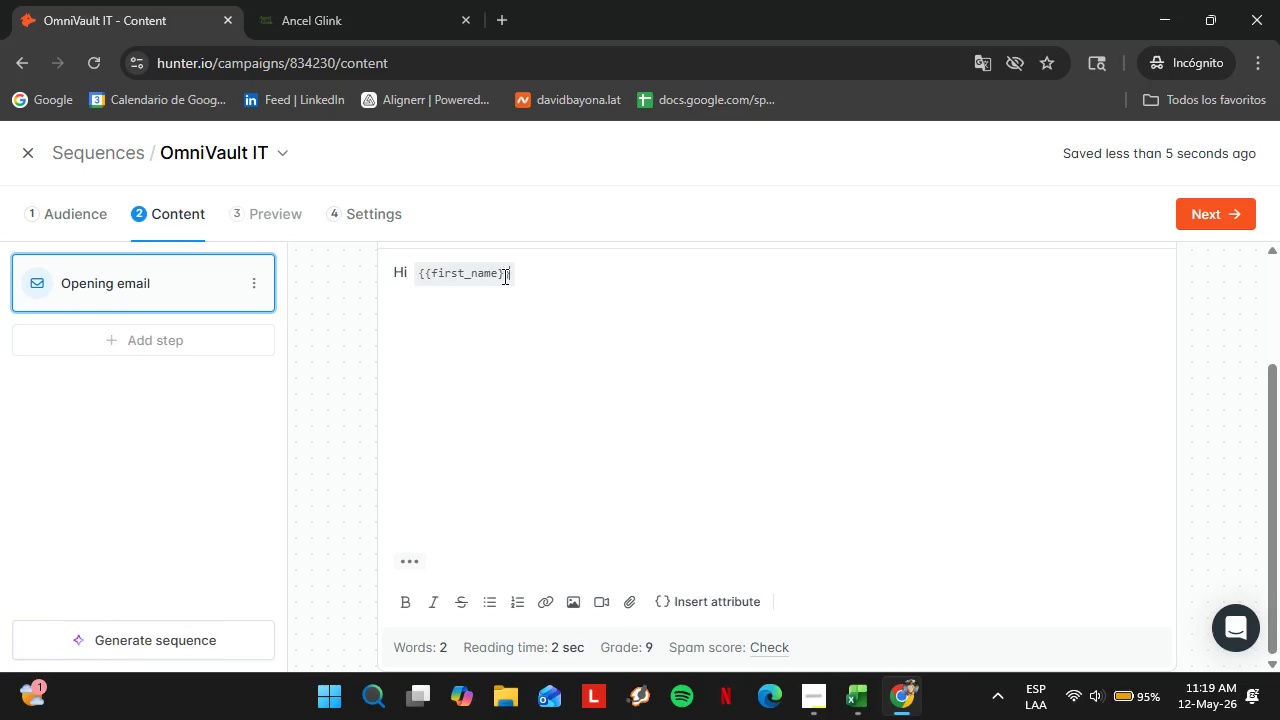 
key(ArrowRight)
 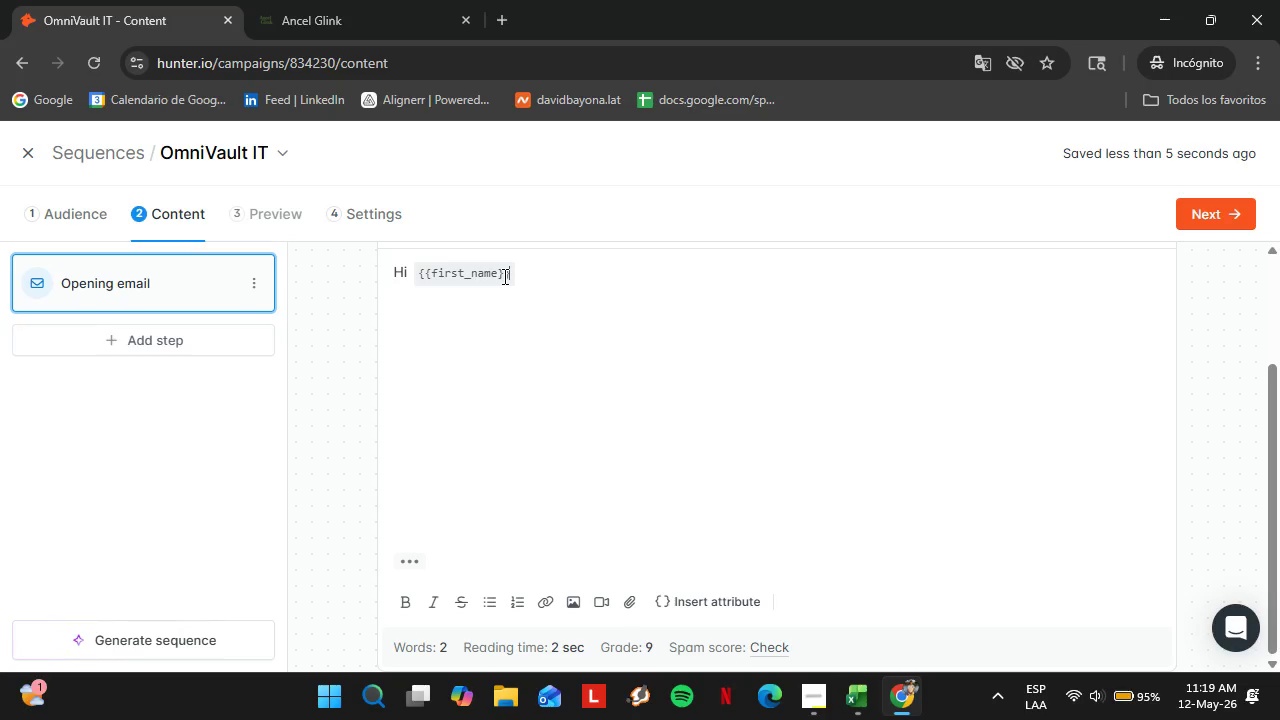 
key(ArrowRight)
 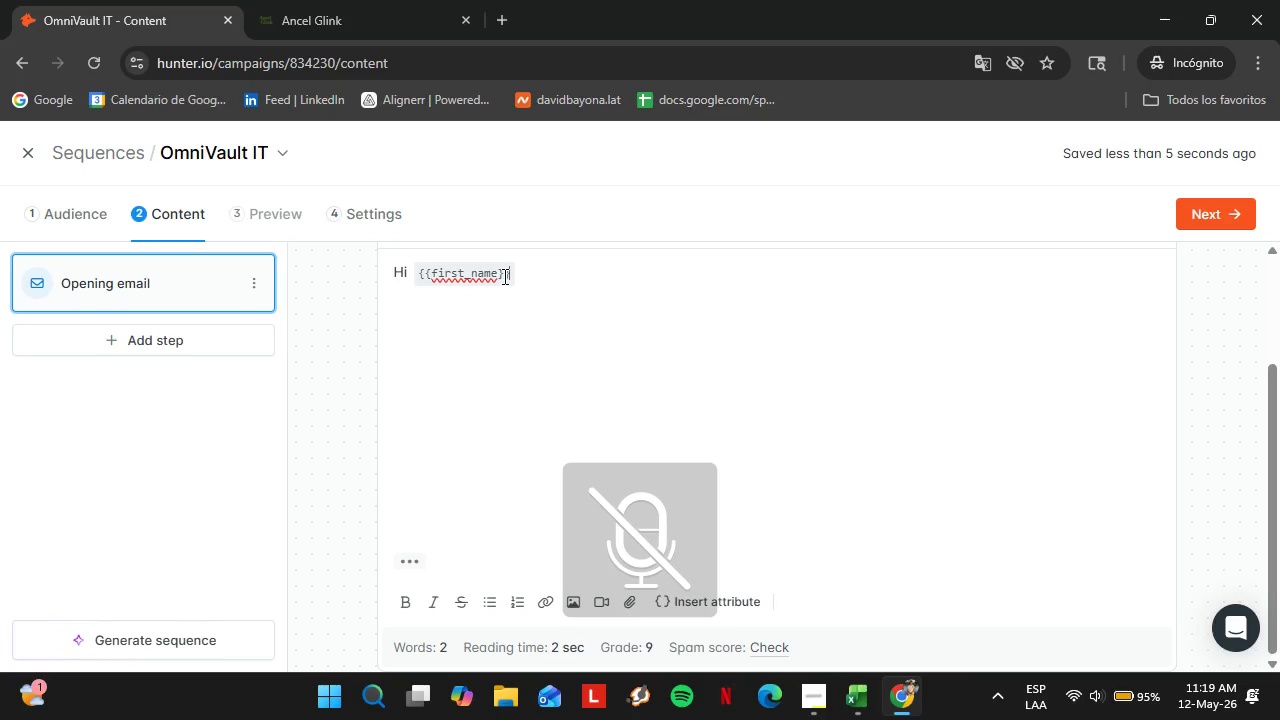 
key(Comma)
 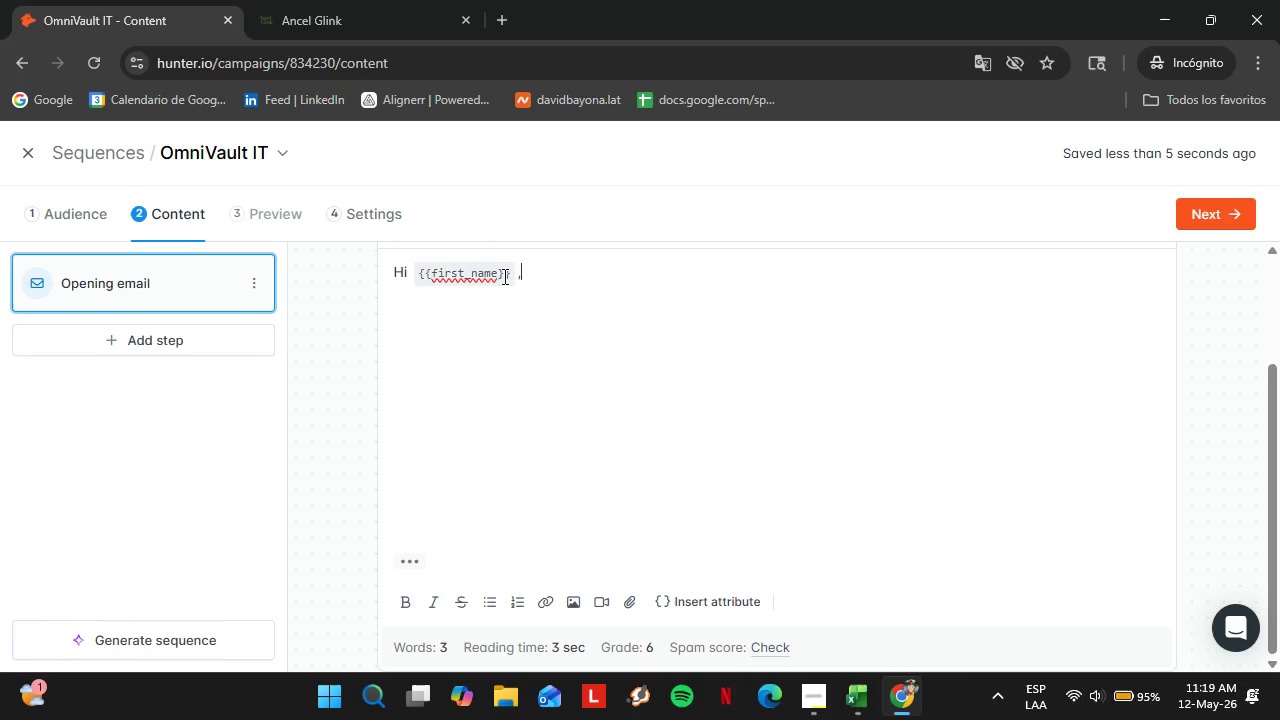 
key(Enter)
 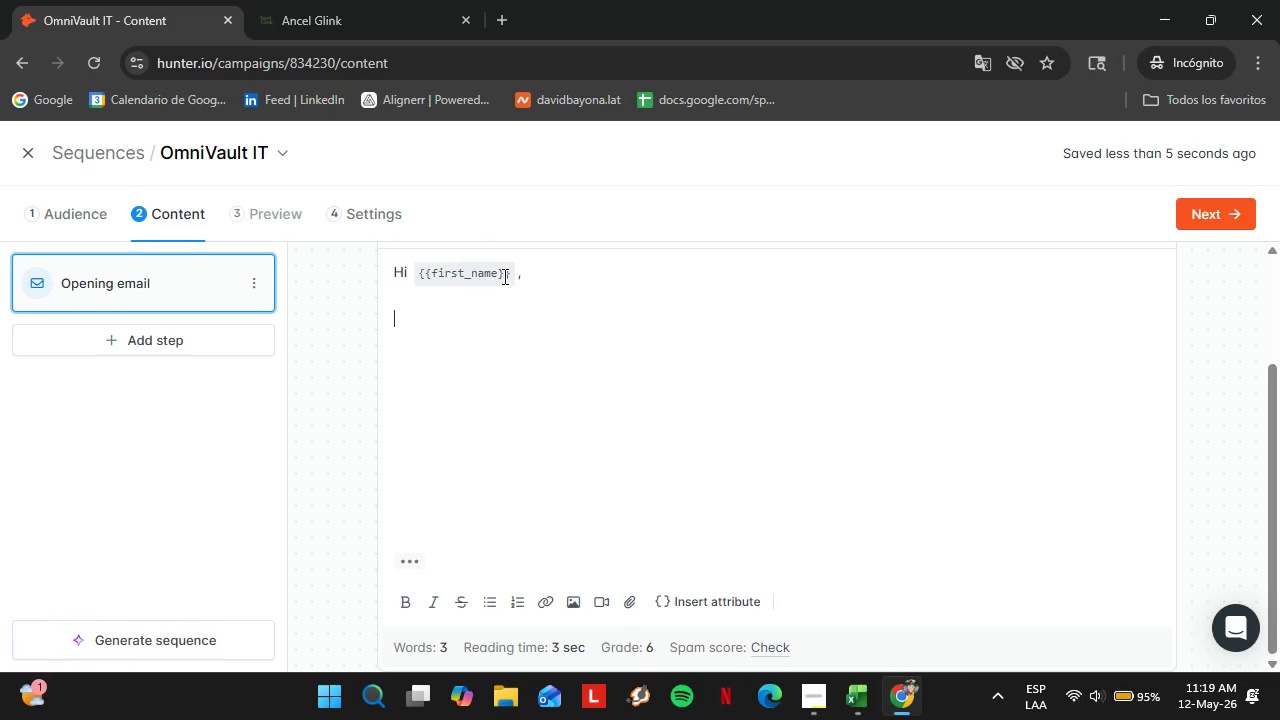 
key(Enter)
 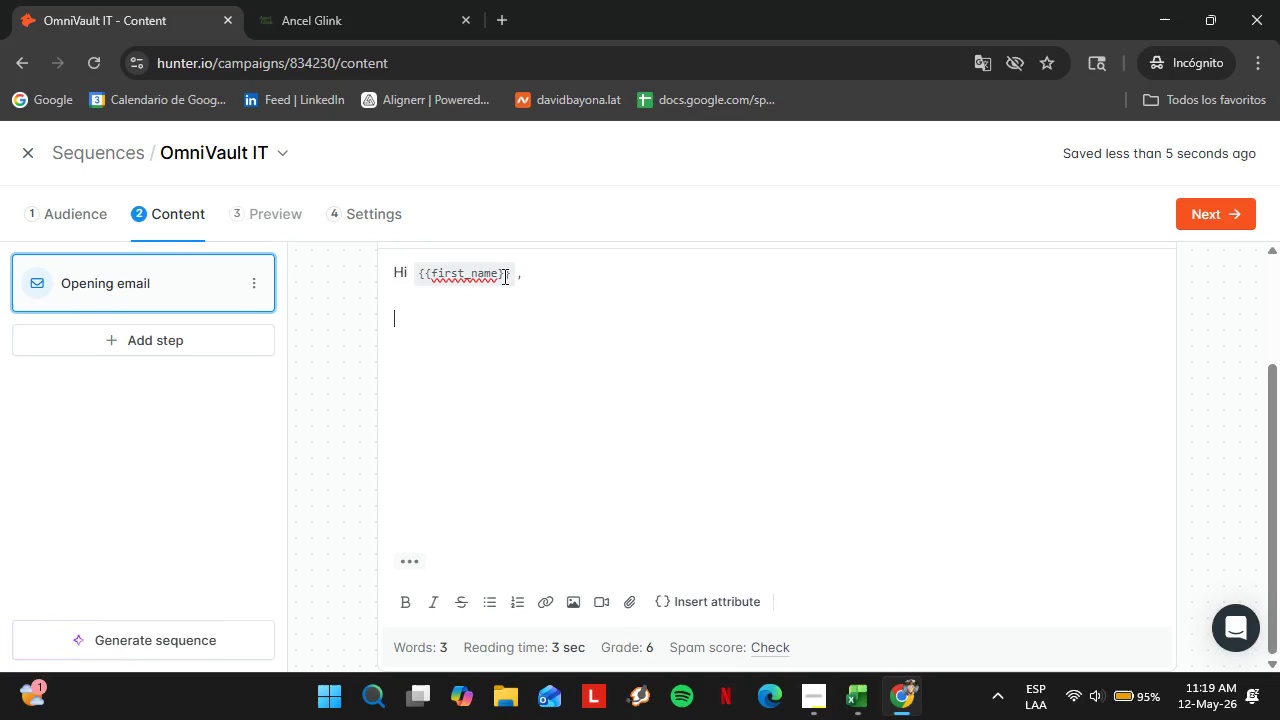 
type(I noticed that )
 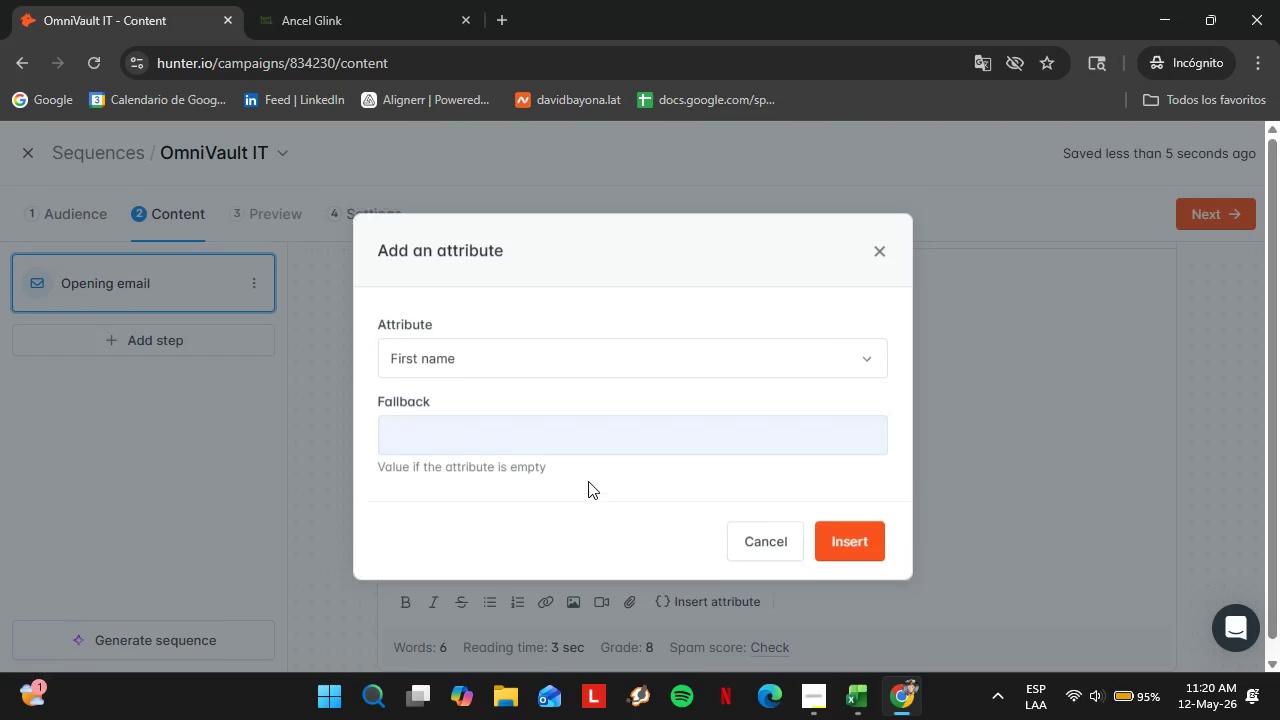 
left_click([462, 355])
 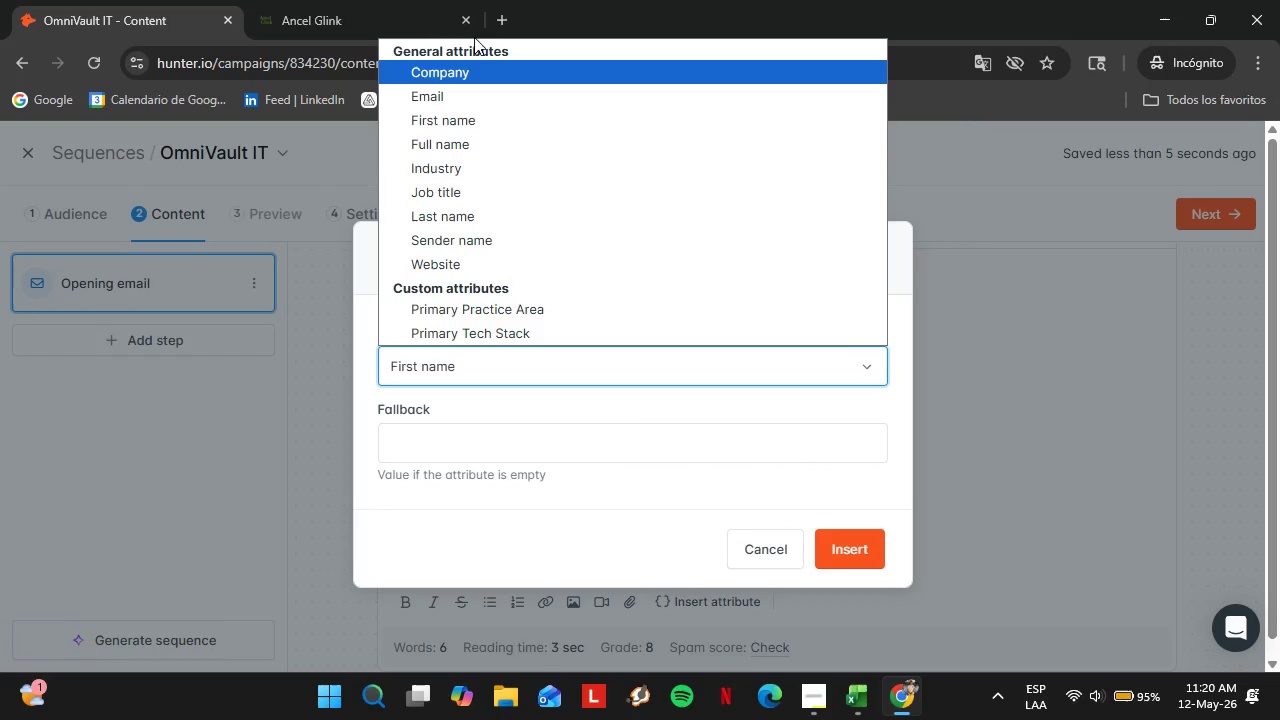 
left_click([479, 61])
 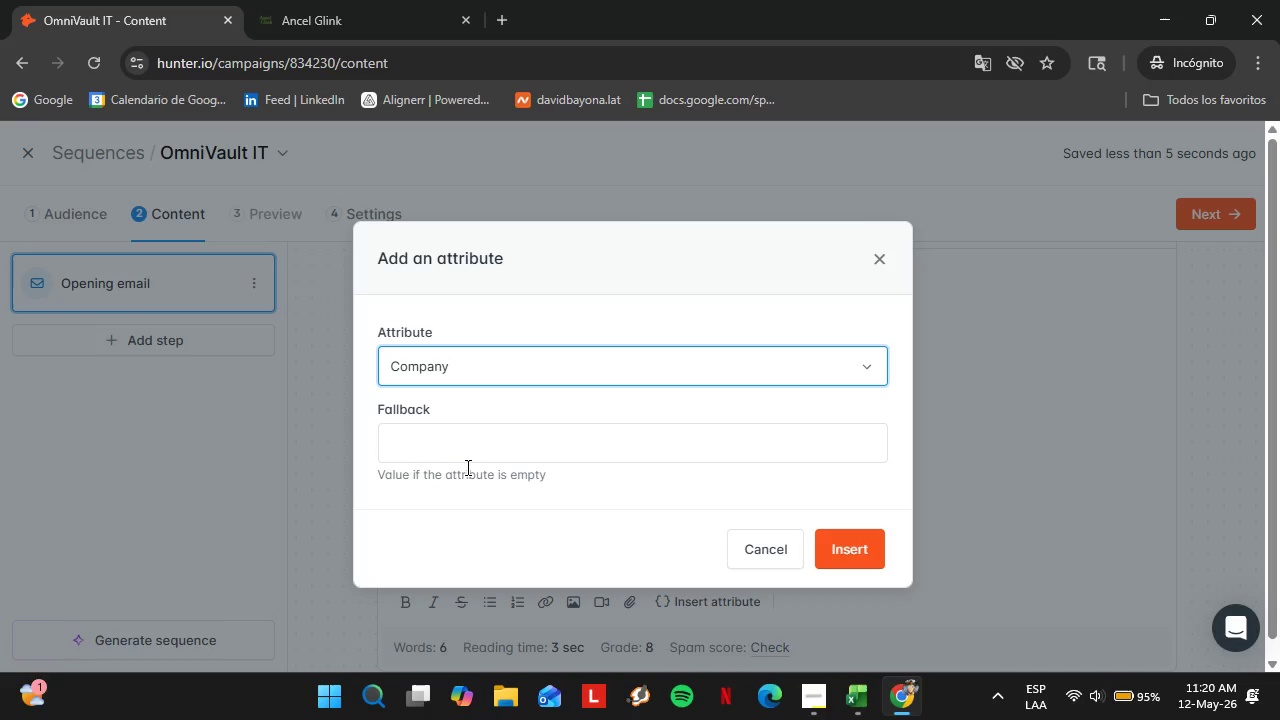 
left_click([460, 456])
 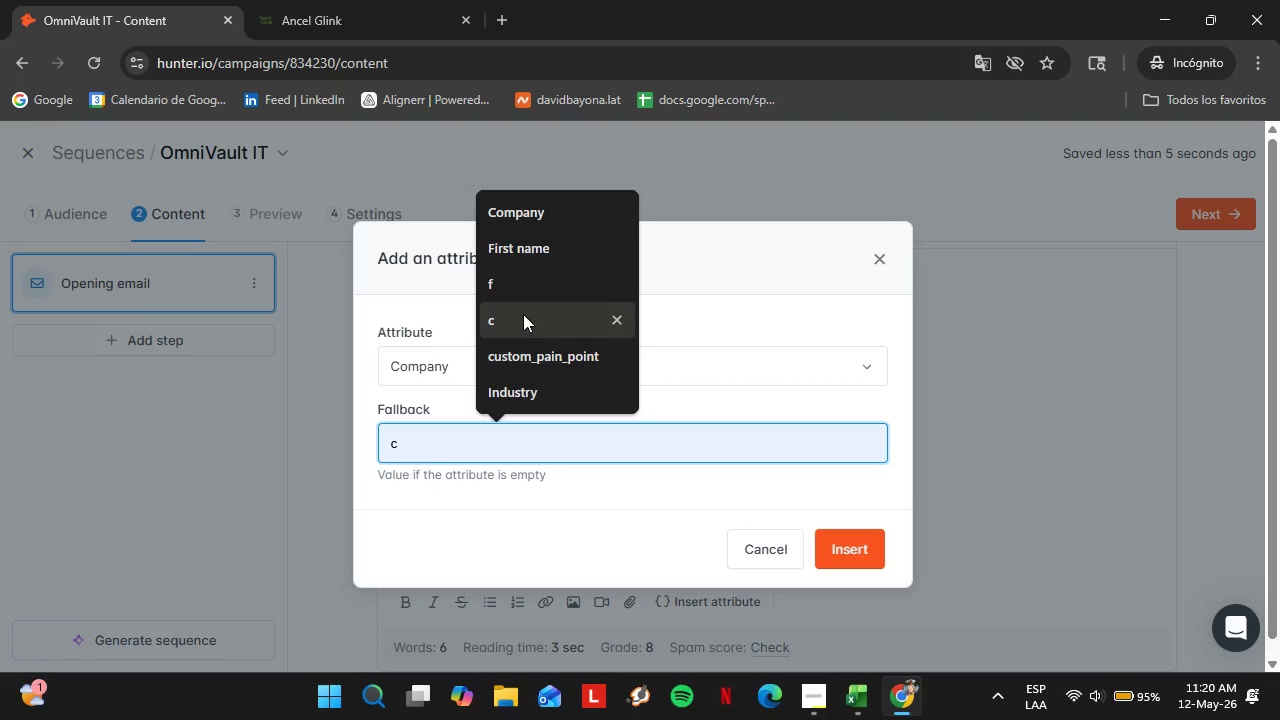 
left_click([523, 314])
 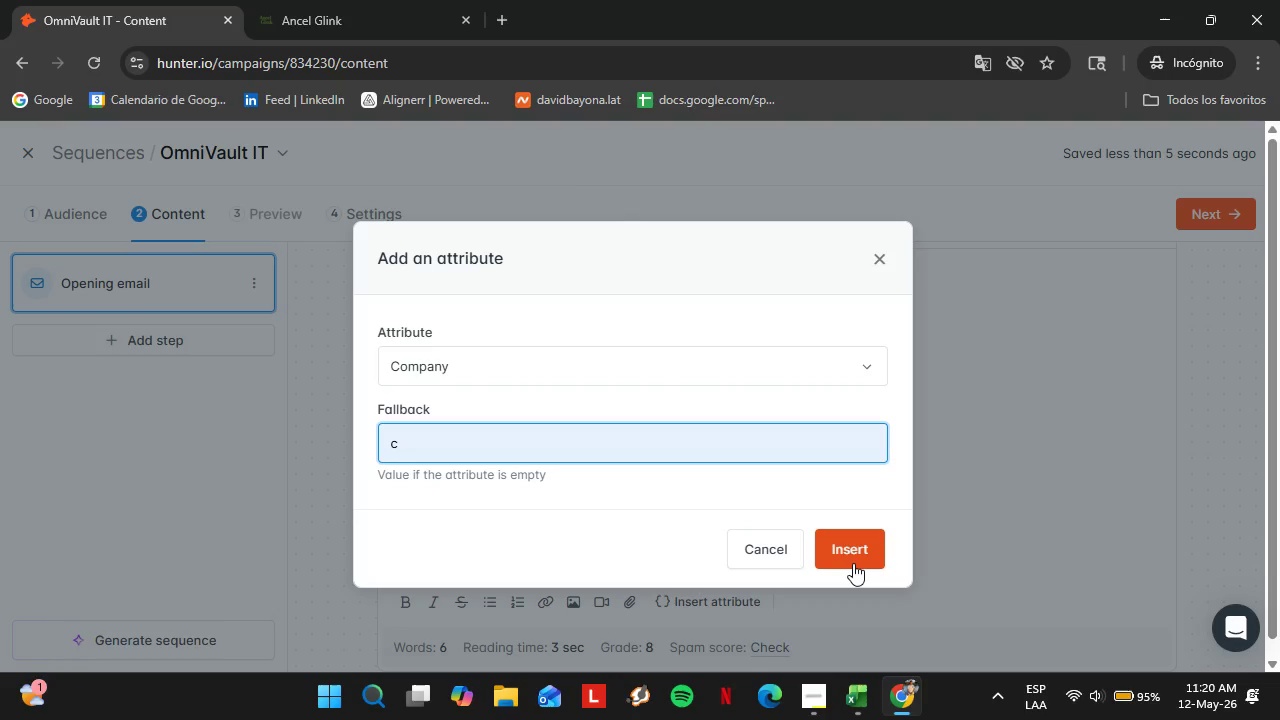 
left_click([853, 563])
 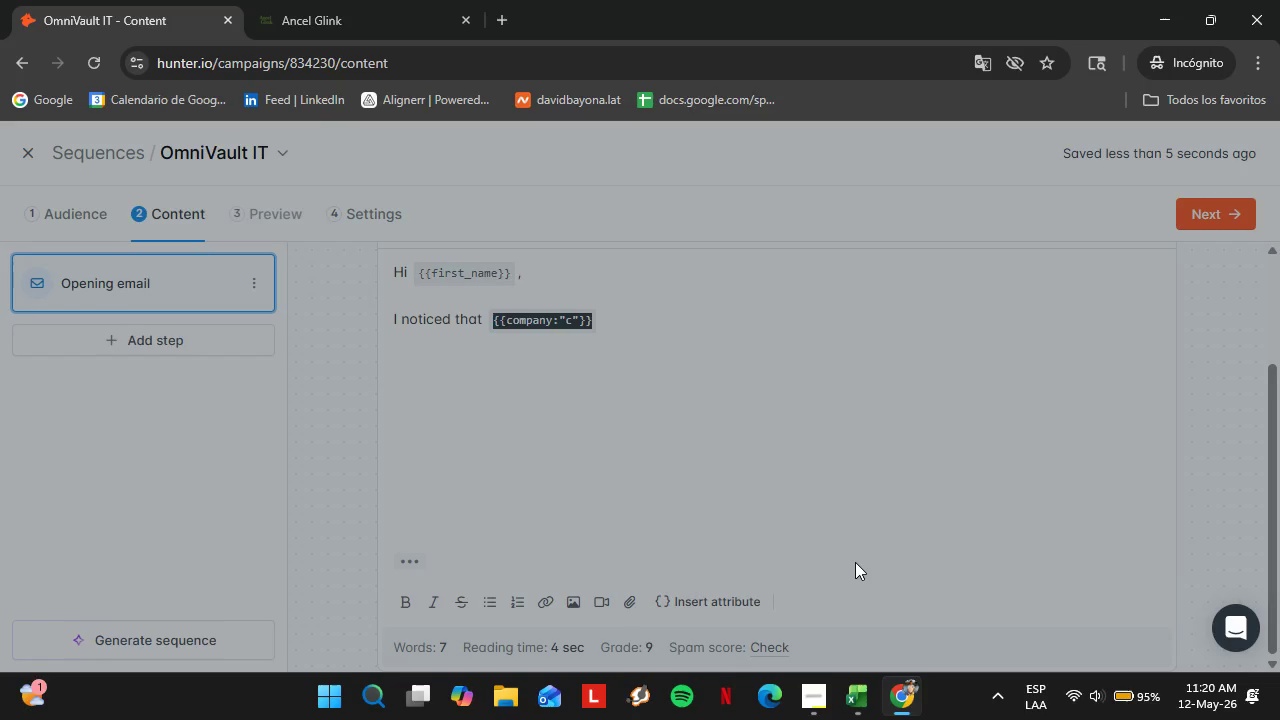 
left_click([585, 399])
 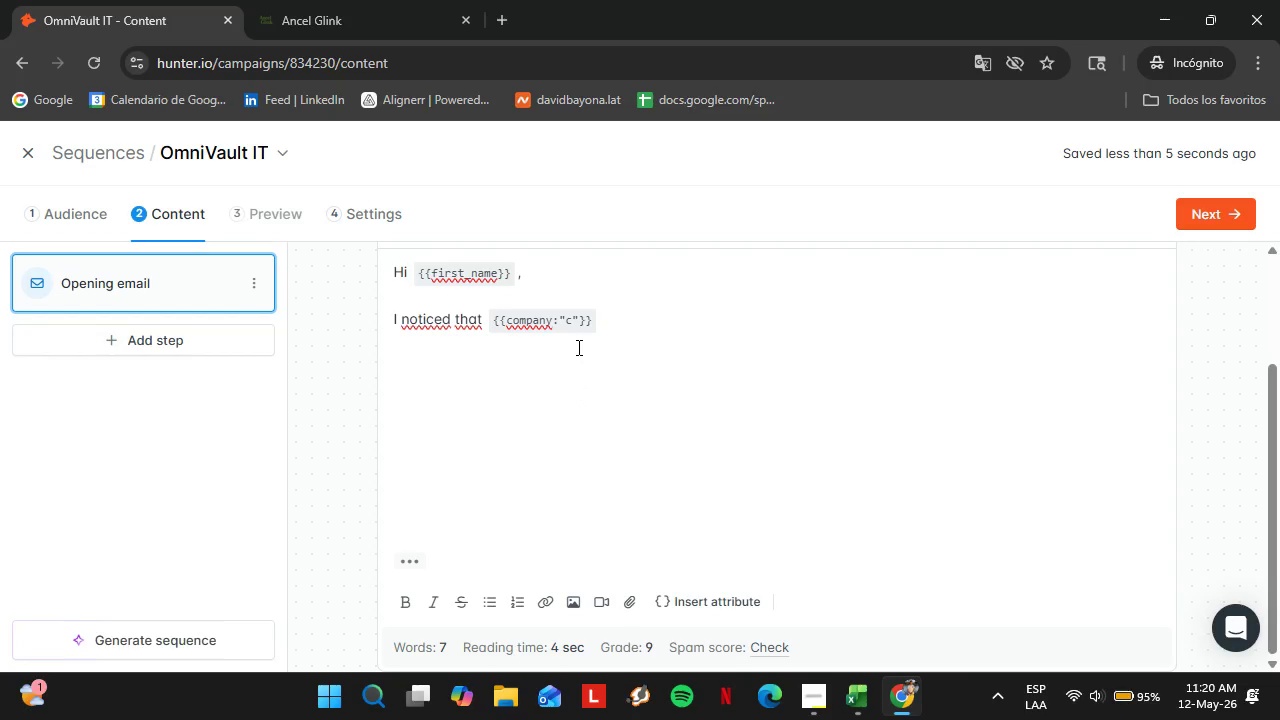 
left_click([577, 347])
 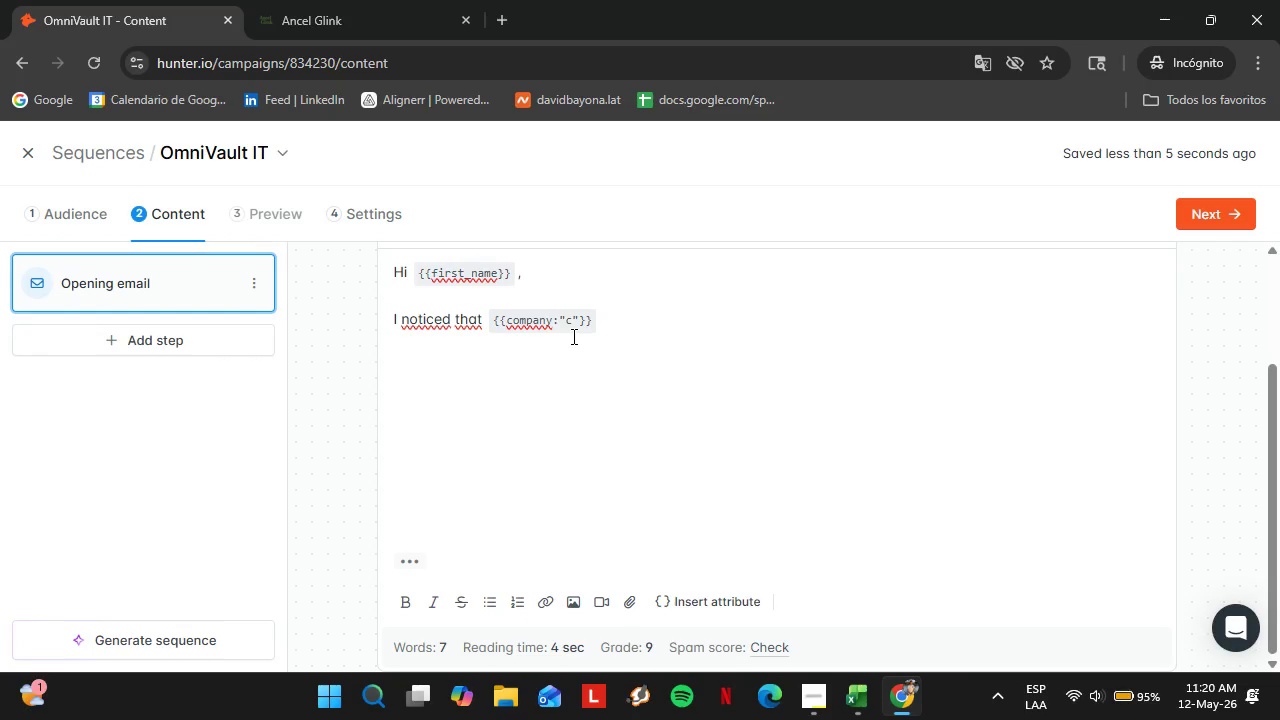 
left_click_drag(start_coordinate=[572, 336], to_coordinate=[587, 325])
 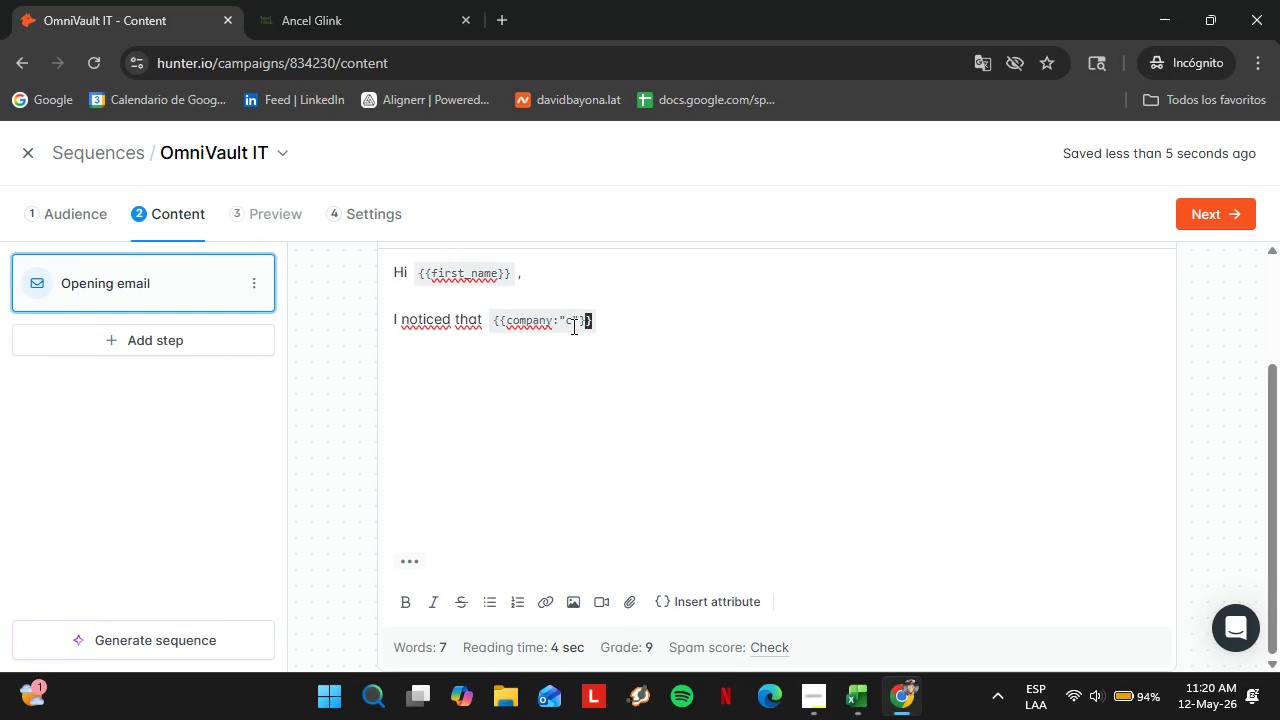 
left_click([572, 326])
 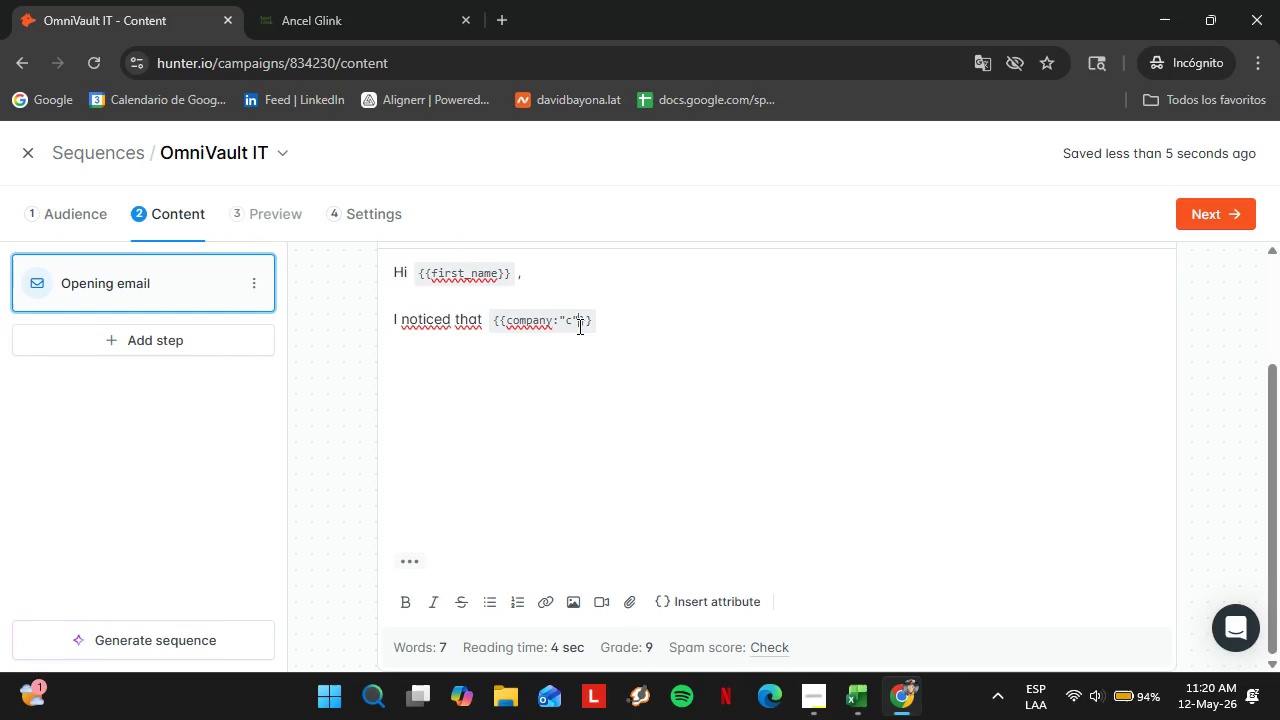 
left_click_drag(start_coordinate=[578, 326], to_coordinate=[553, 326])
 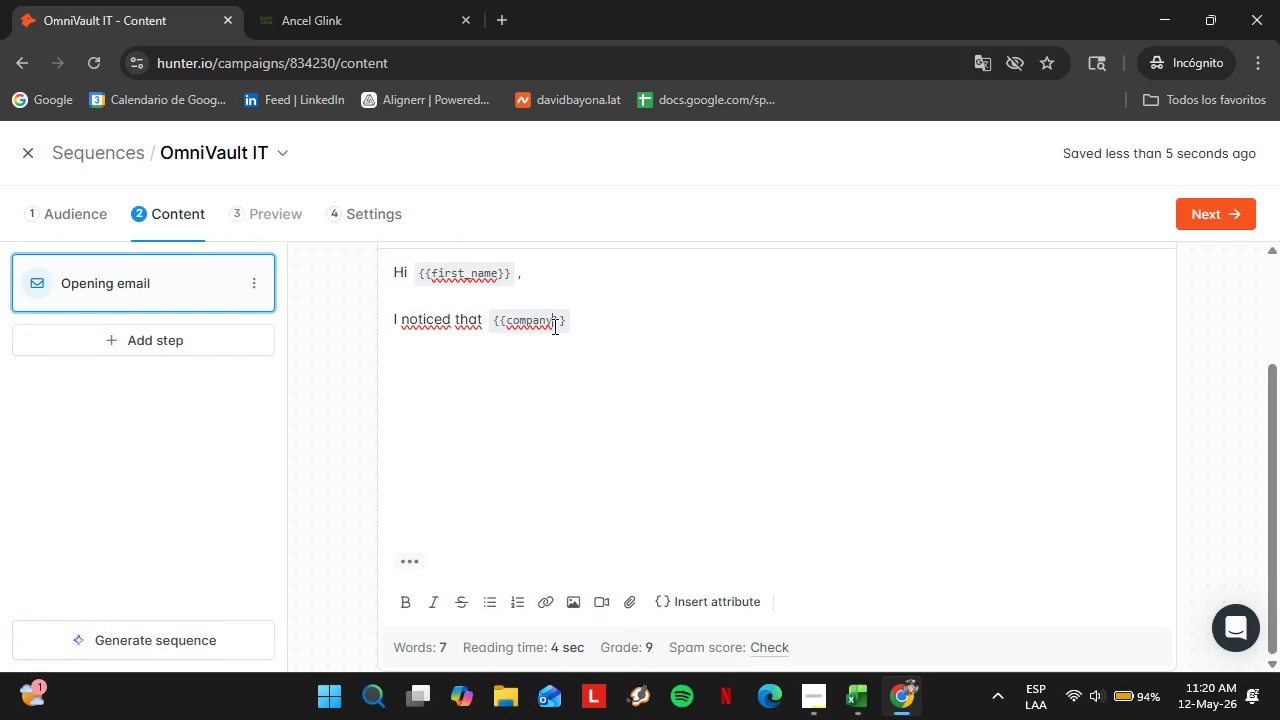 
key(Backspace)
 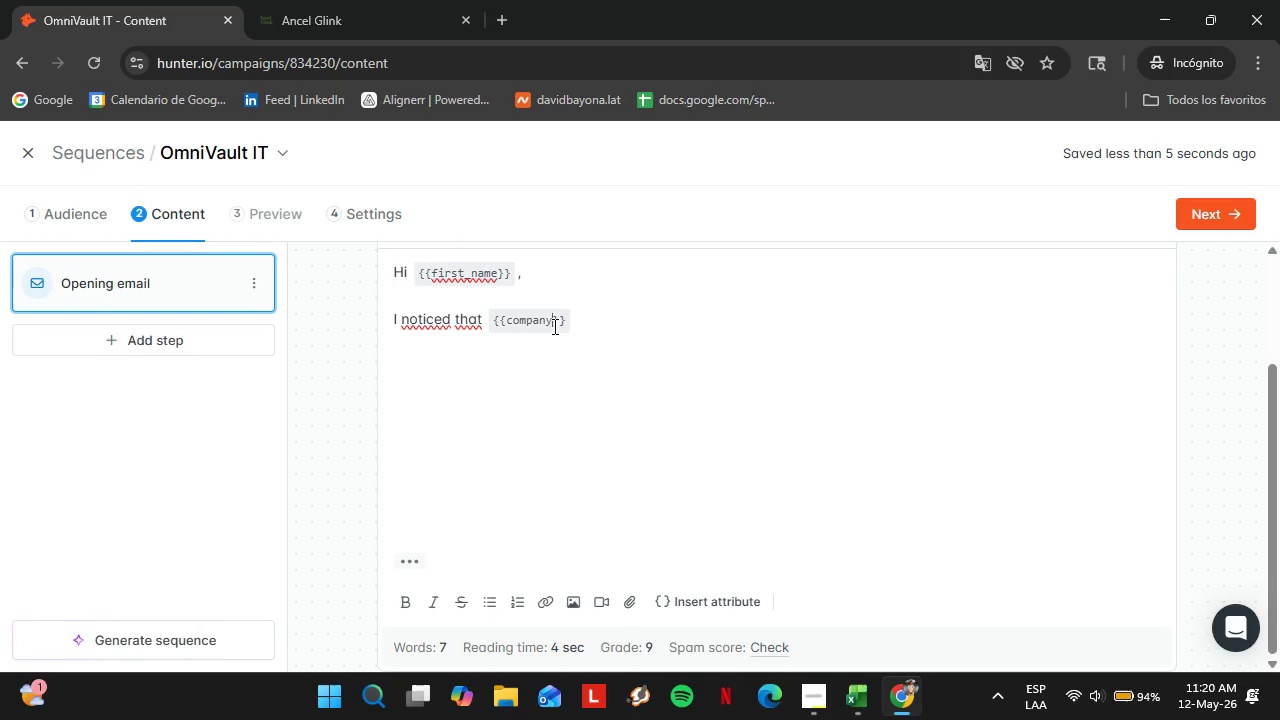 
key(ArrowRight)
 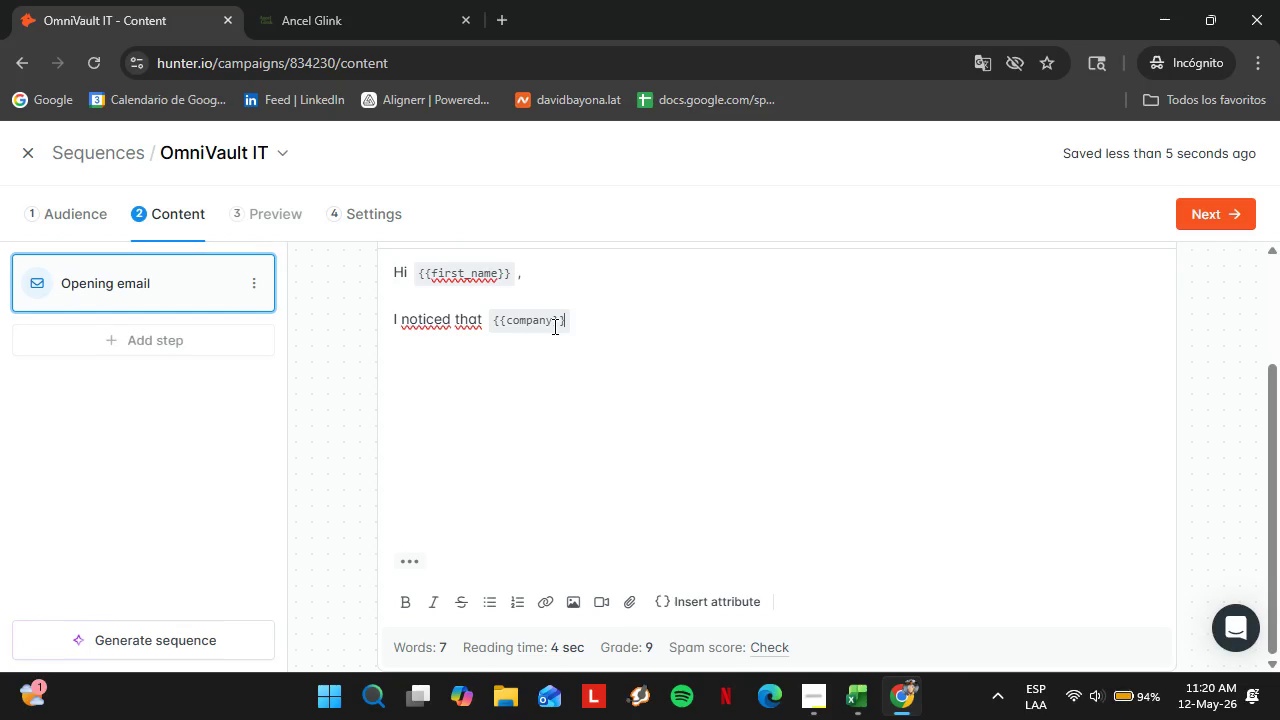 
key(ArrowRight)
 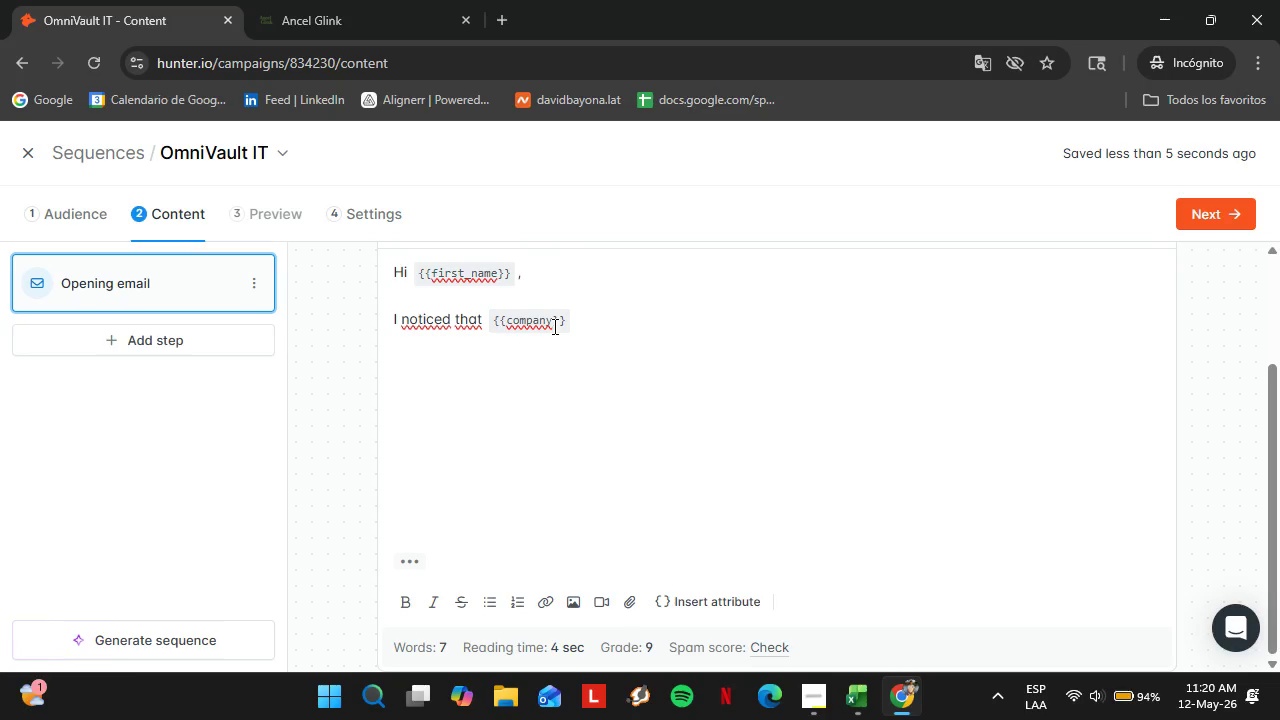 
type( fox)
key(Backspace)
type(cusez)
key(Backspace)
type(s )
 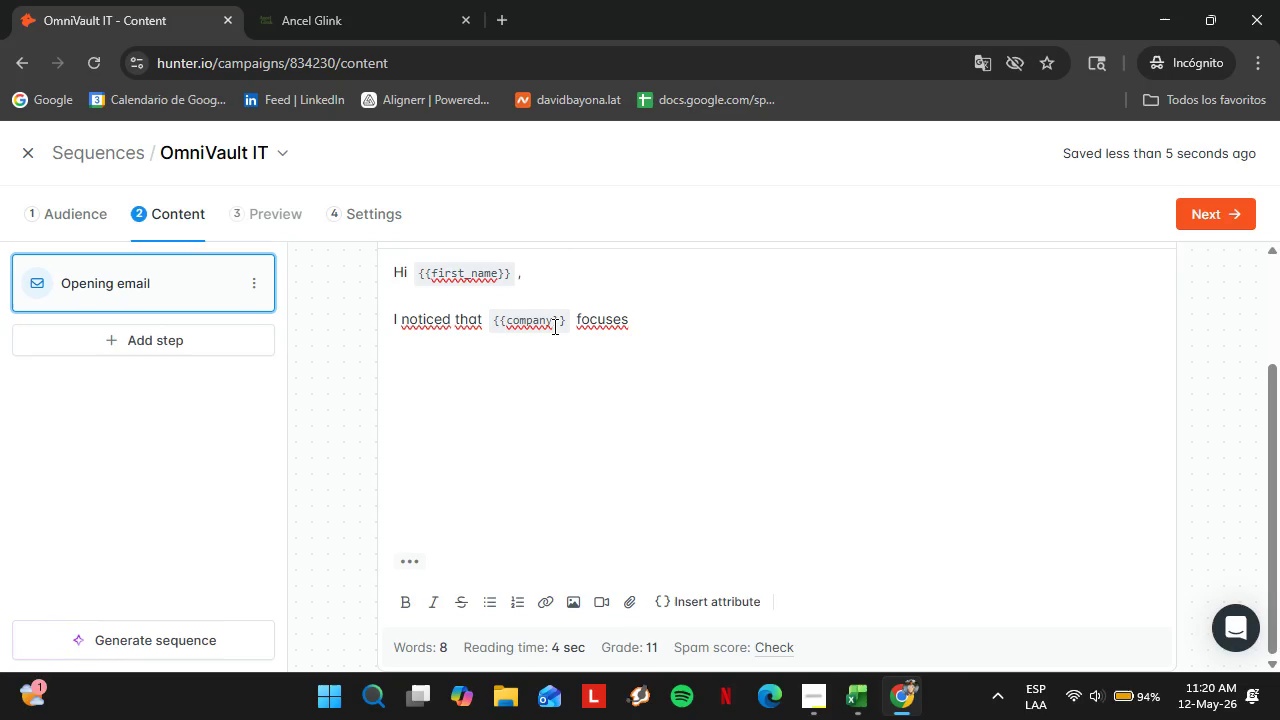 
type(on )
 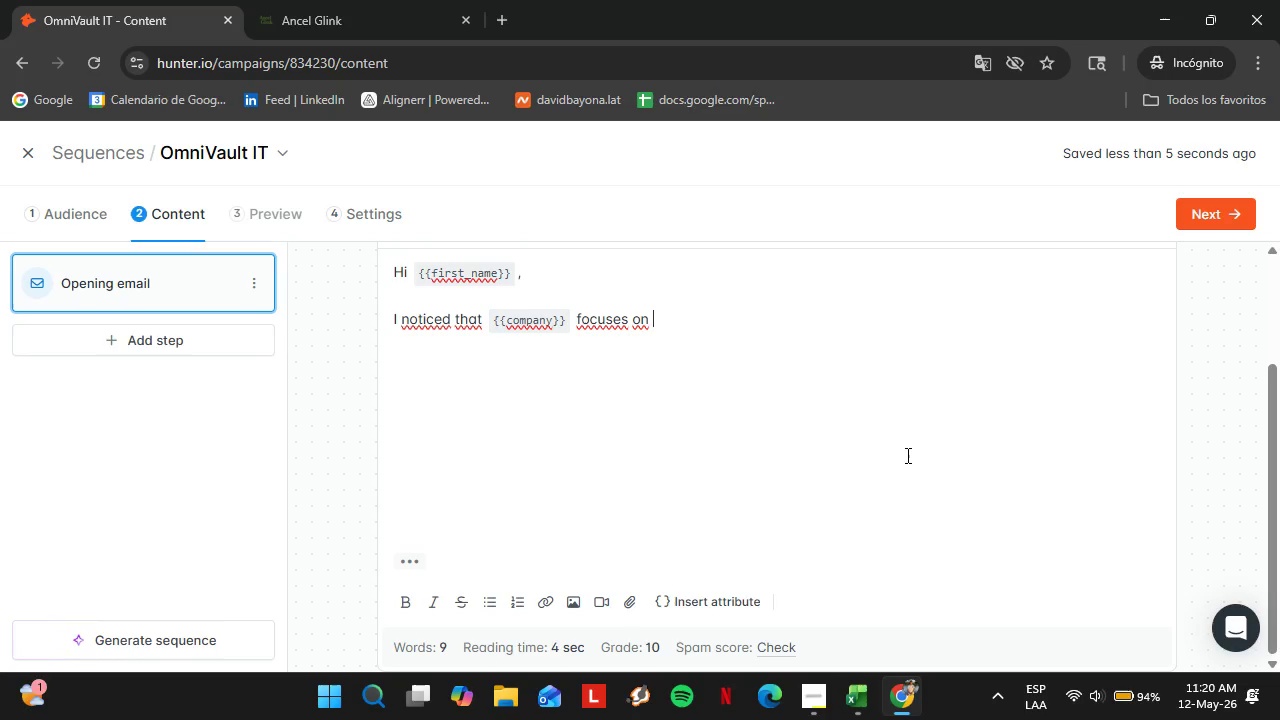 
wait(5.55)
 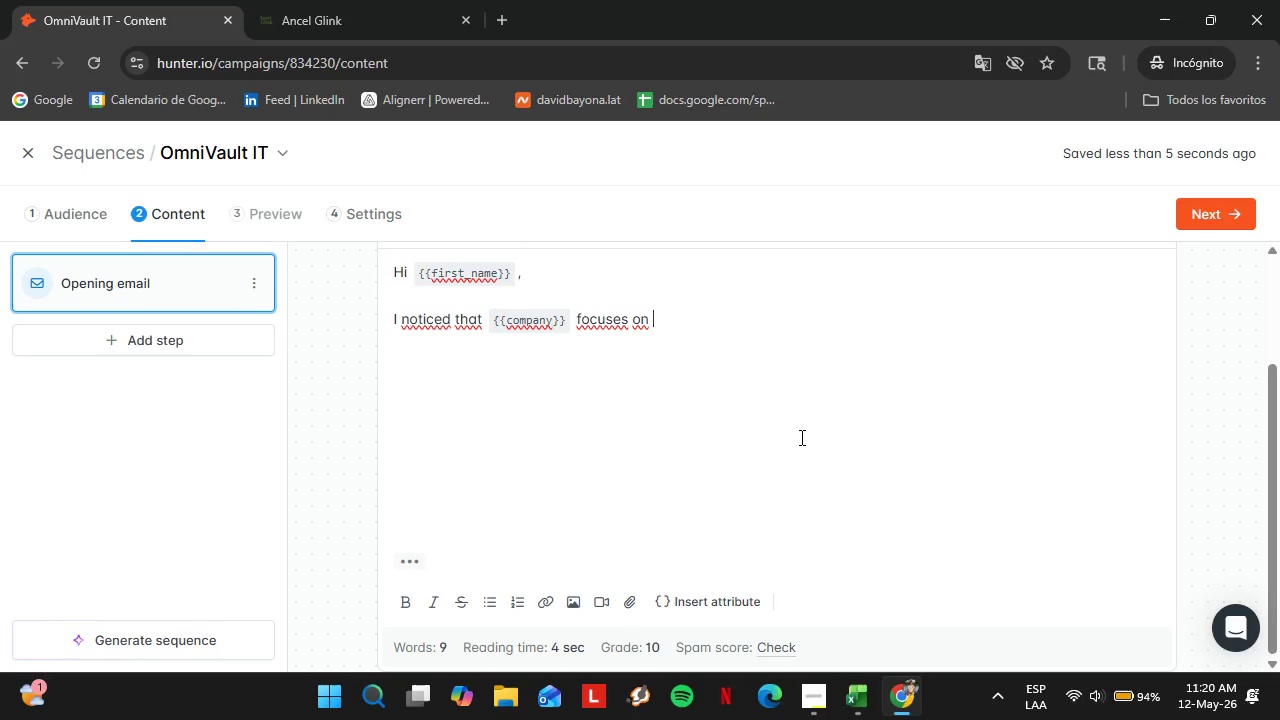 
left_click([698, 601])
 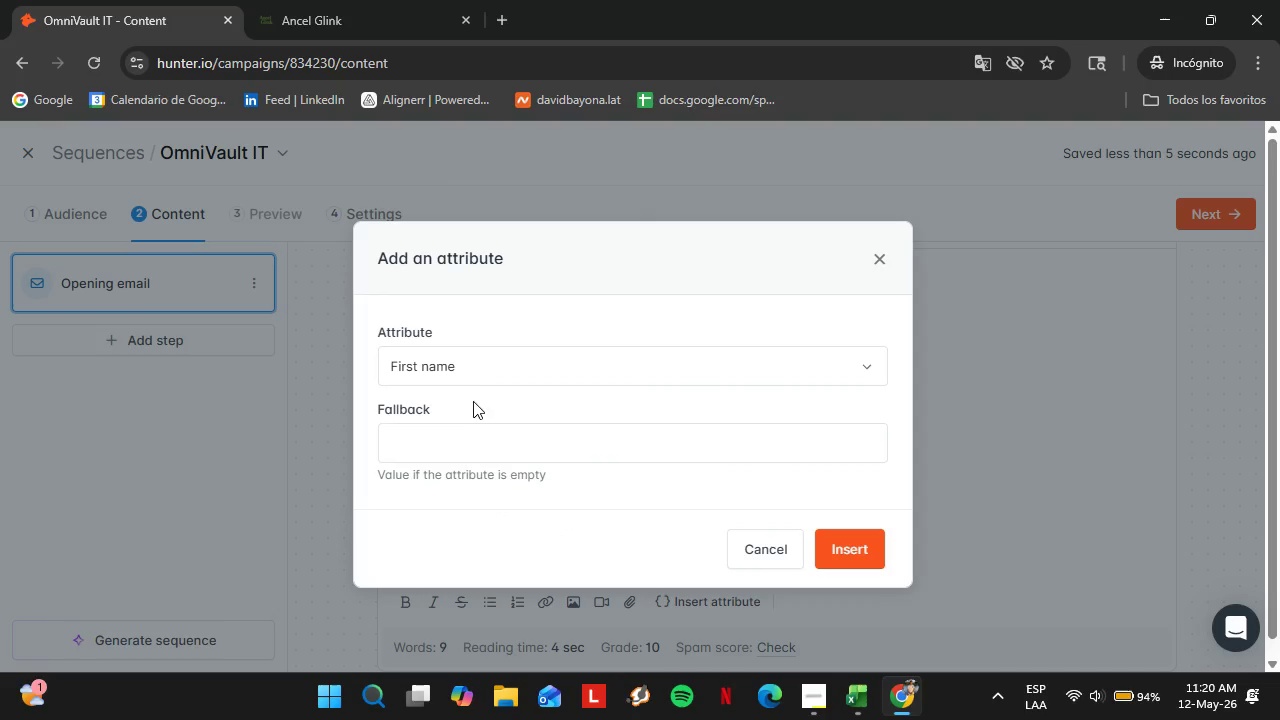 
left_click([470, 361])
 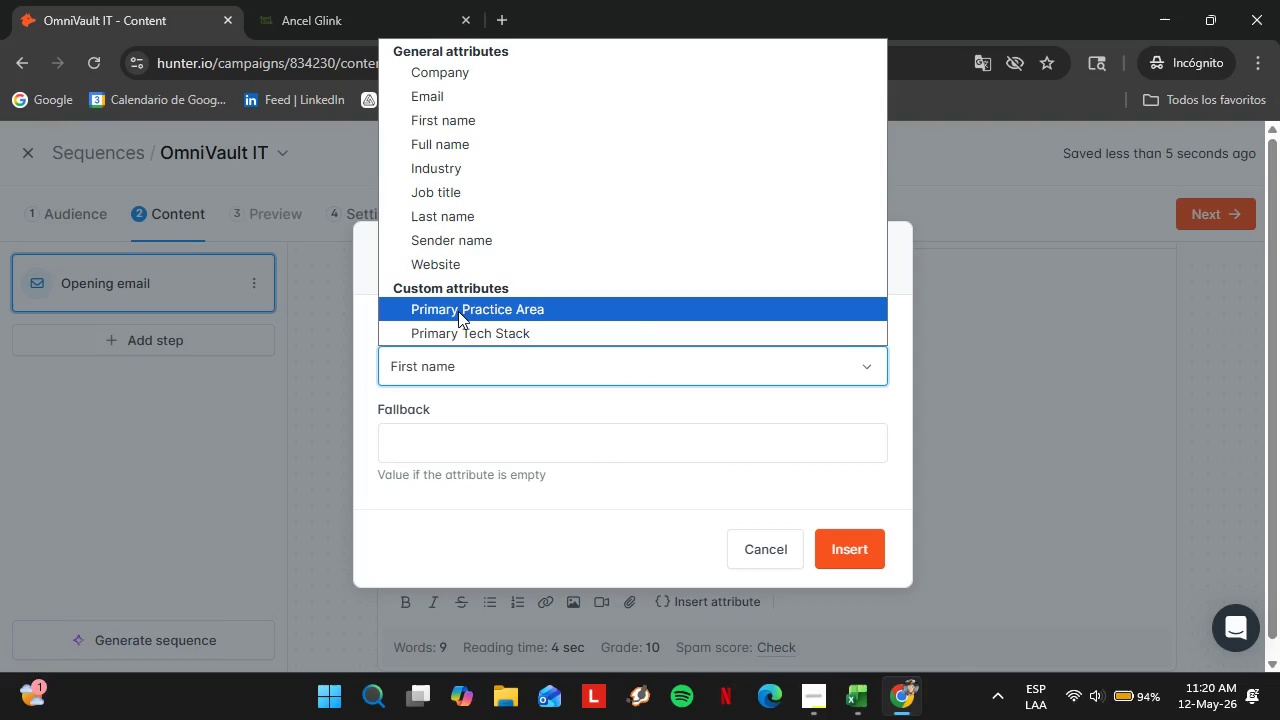 
left_click([458, 311])
 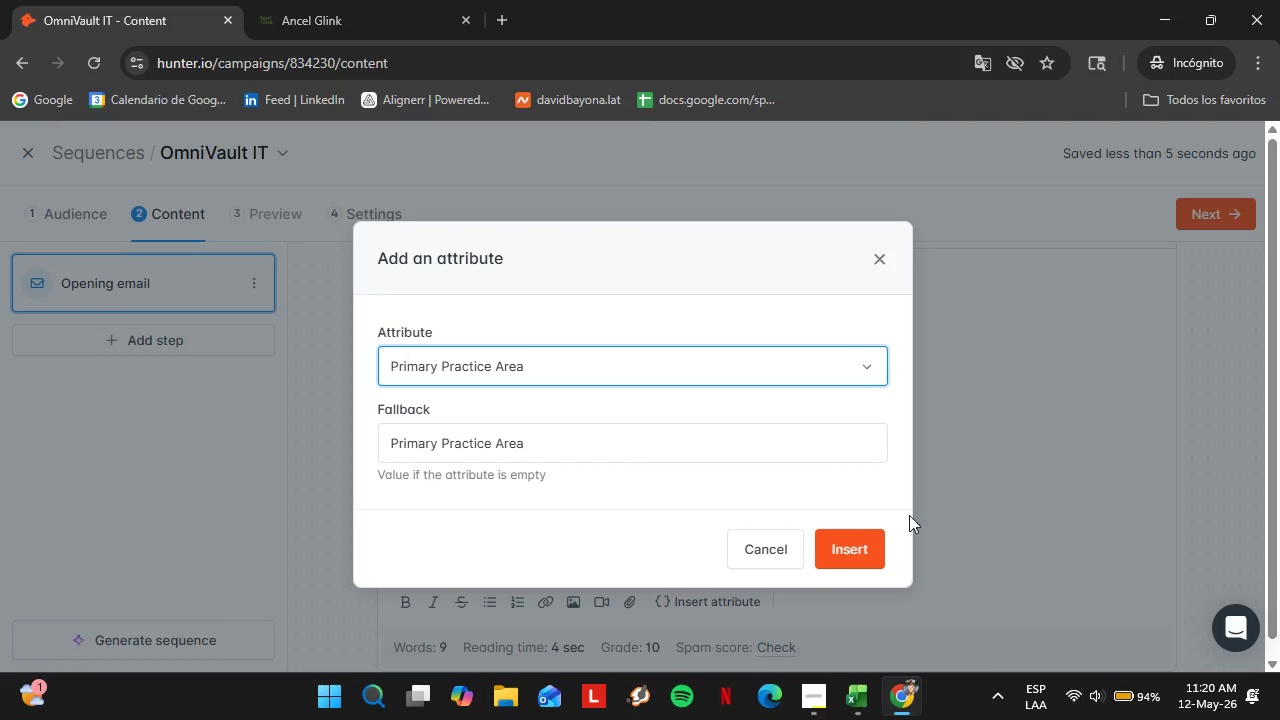 
left_click([852, 538])
 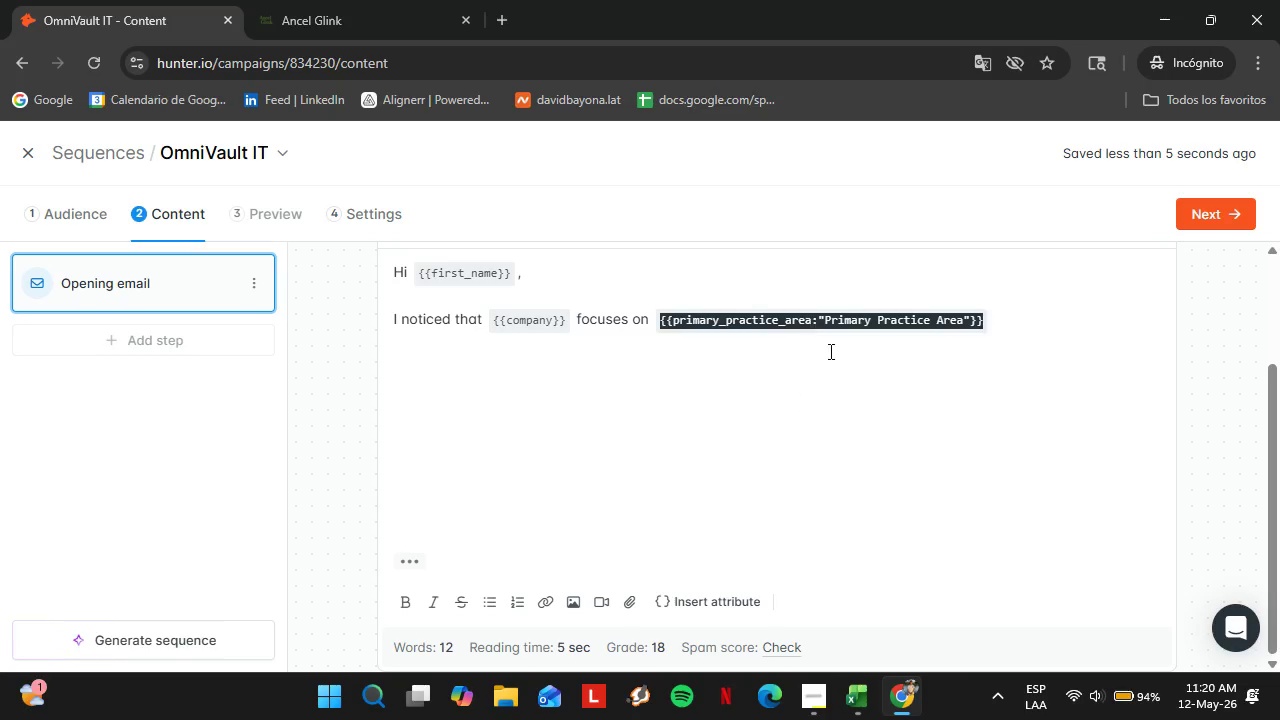 
left_click([830, 351])
 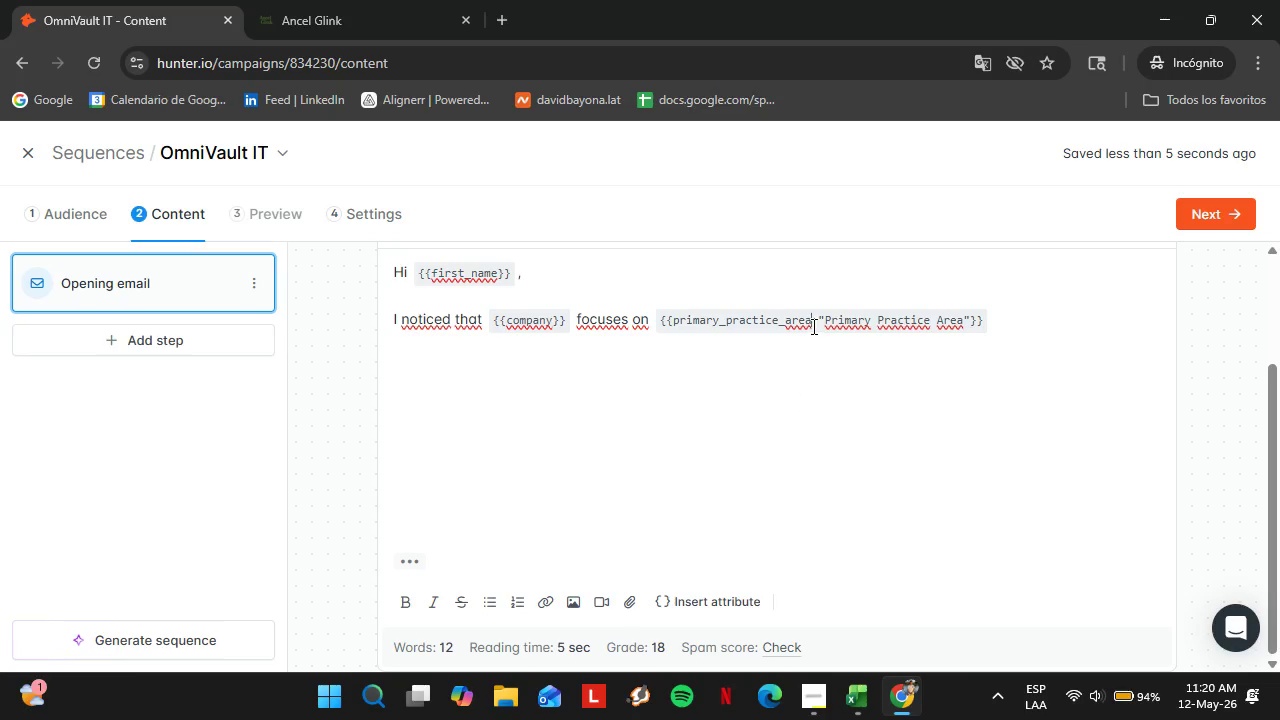 
left_click_drag(start_coordinate=[812, 326], to_coordinate=[967, 314])
 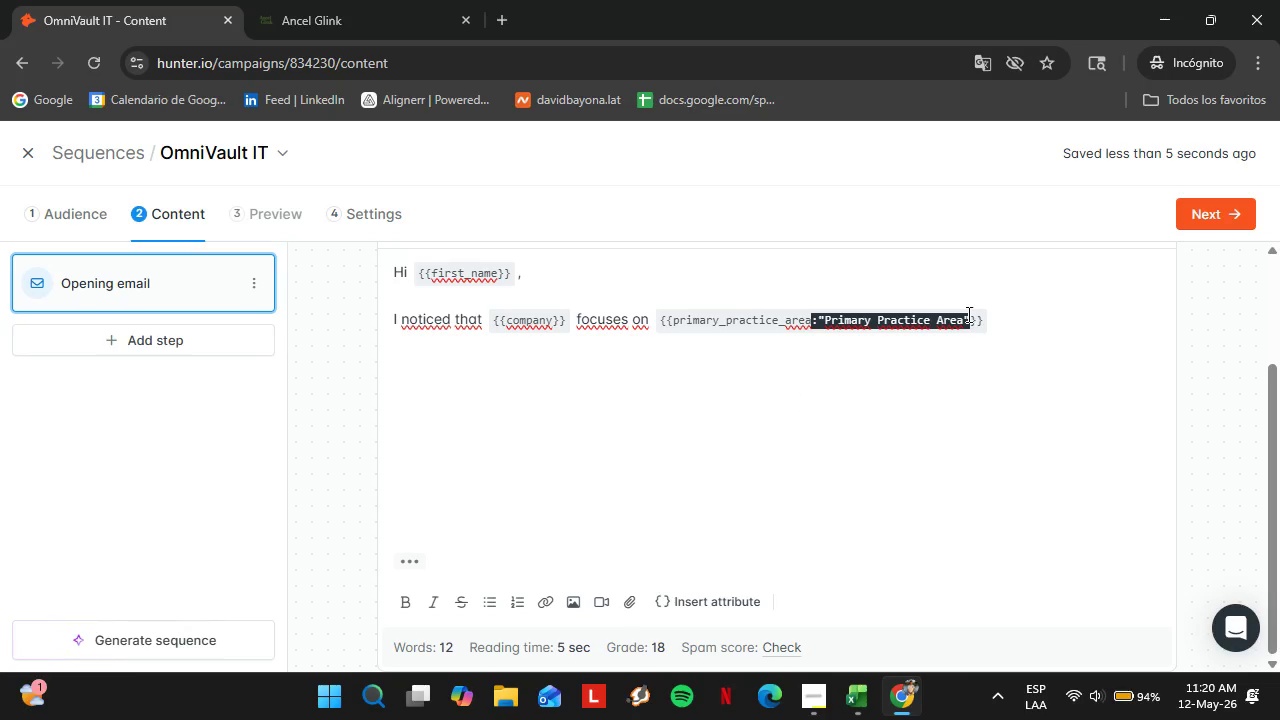 
key(Backspace)
 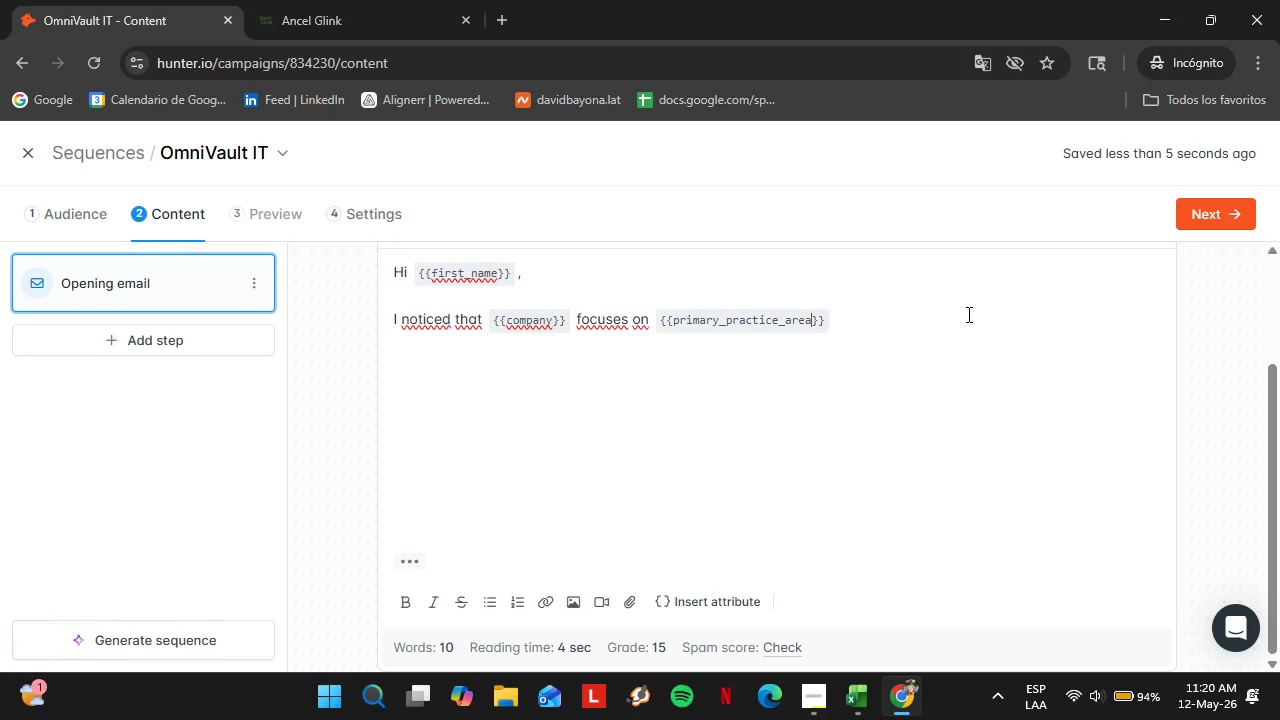 
key(ArrowRight)
 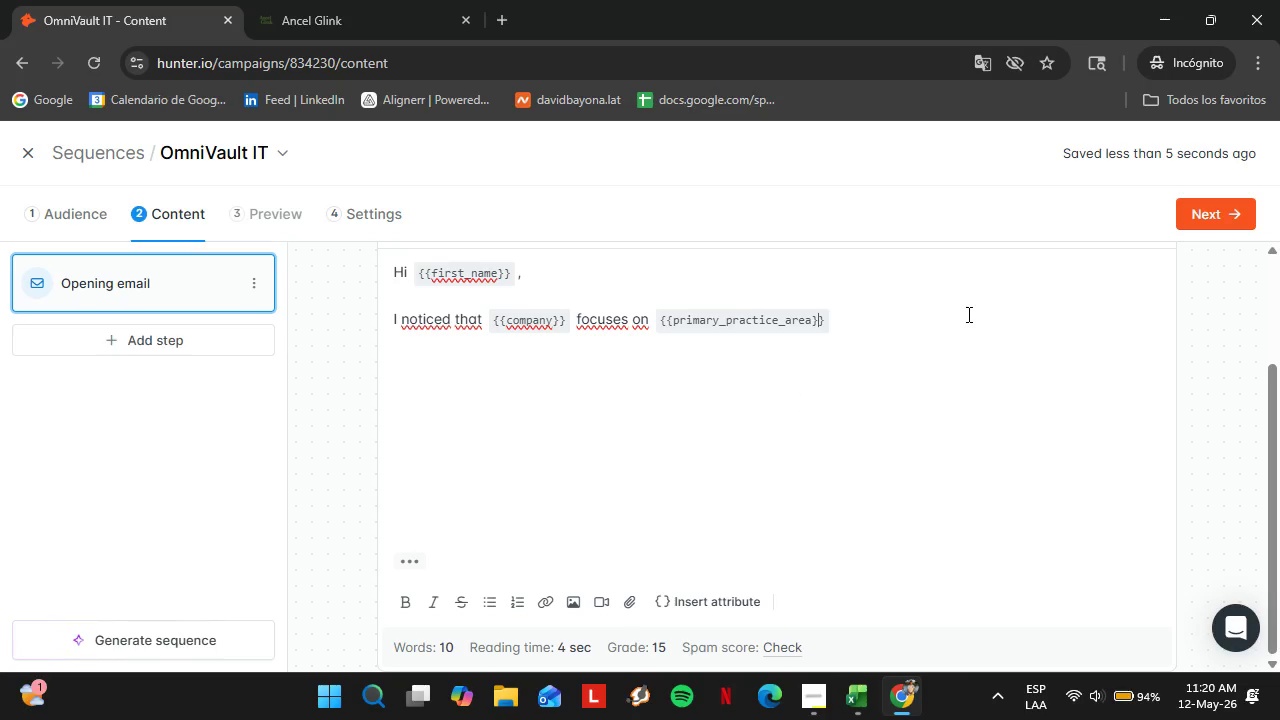 
key(ArrowRight)
 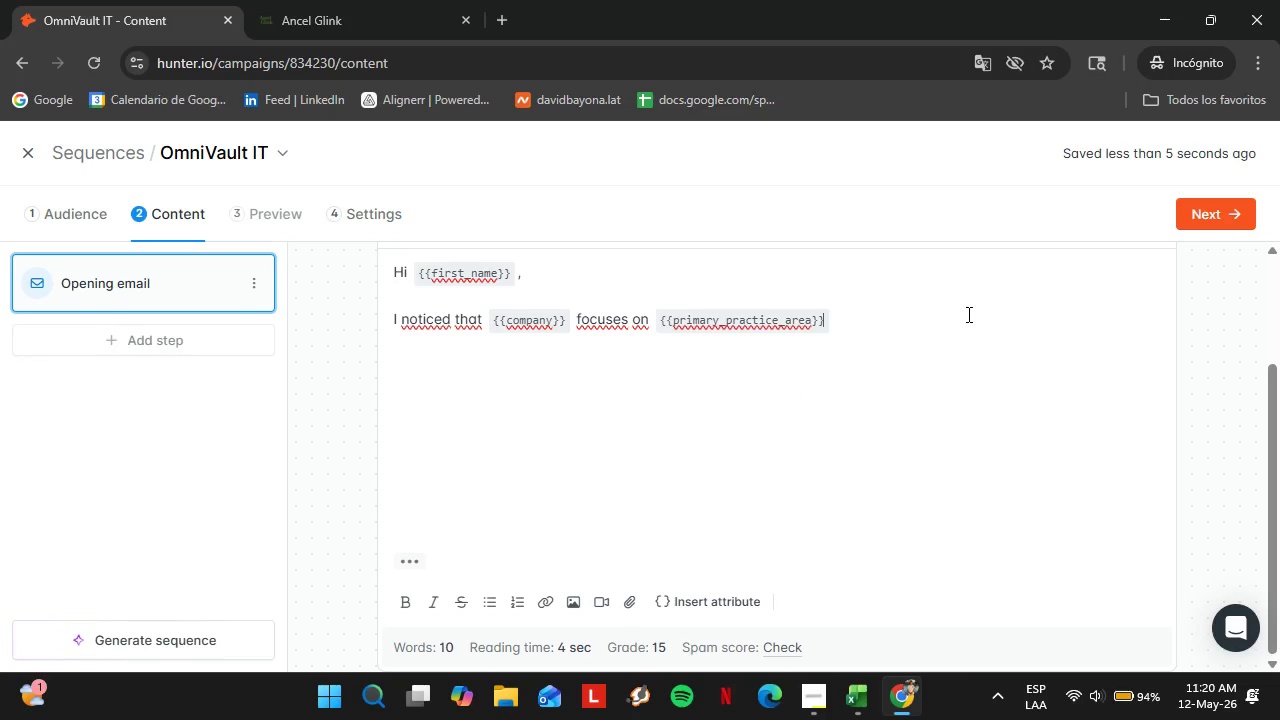 
key(ArrowRight)
 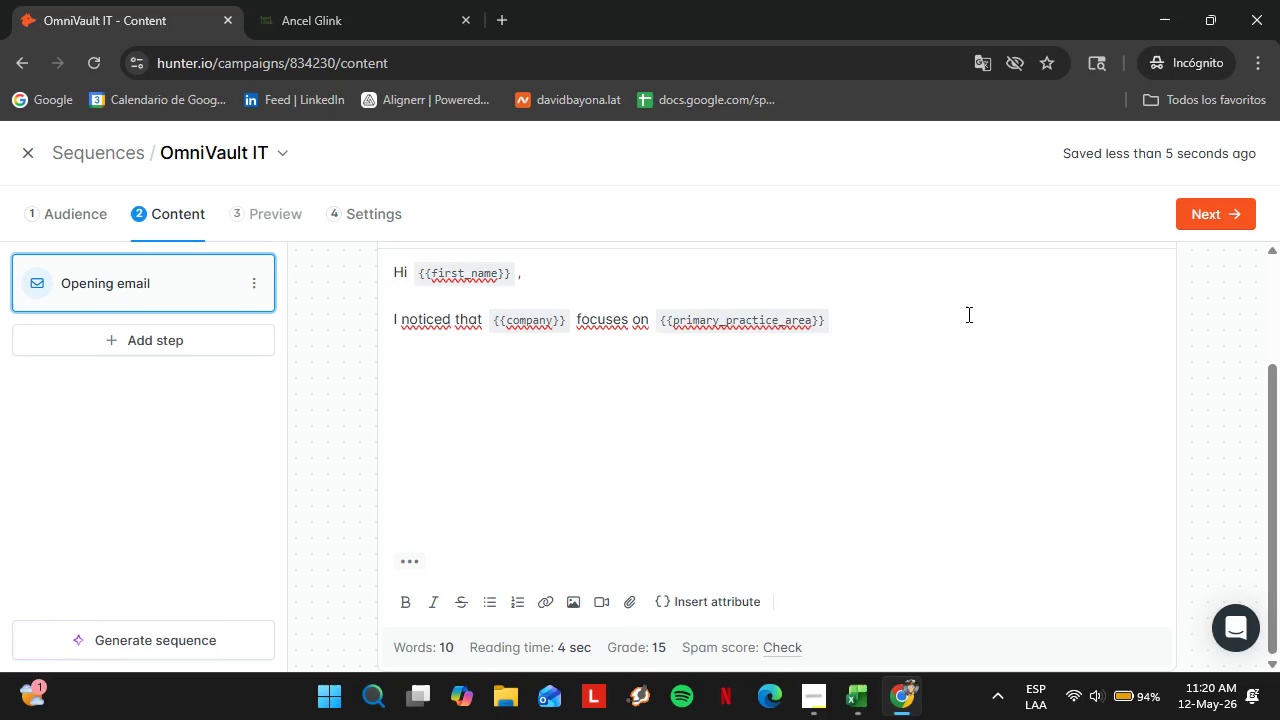 
hold_key(key=ArrowLeft, duration=0.61)
 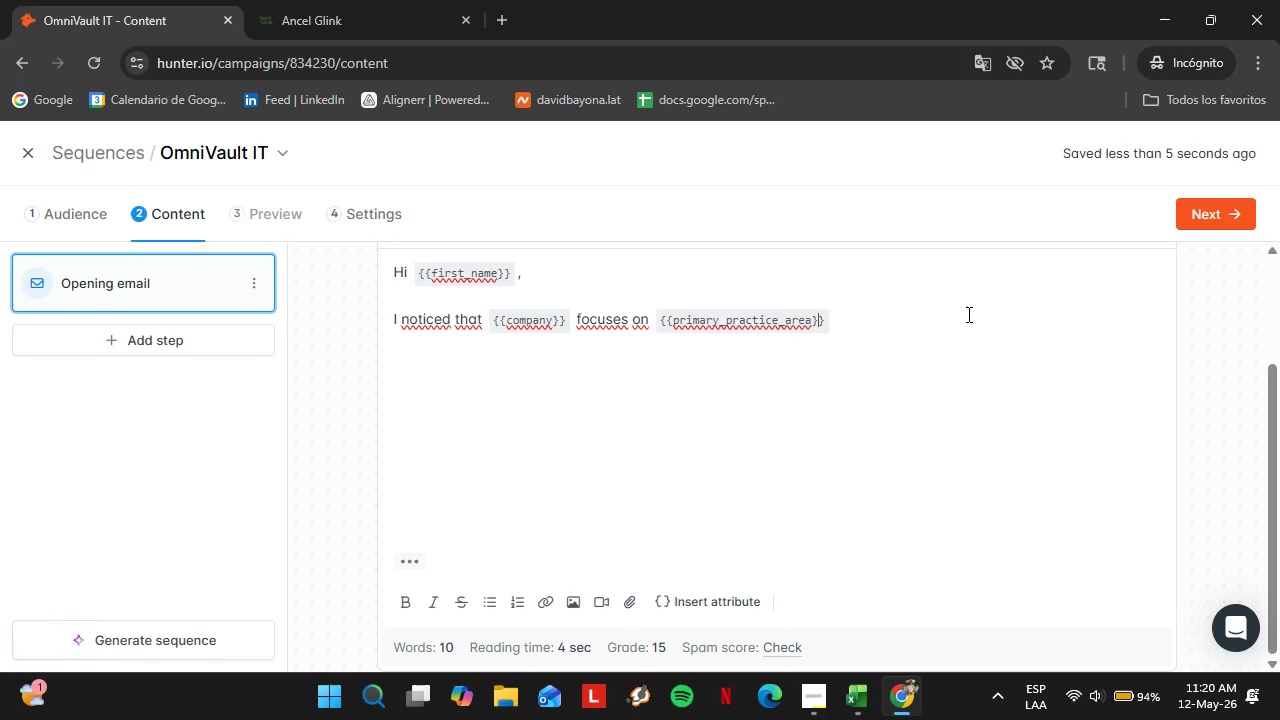 
key(ArrowRight)
 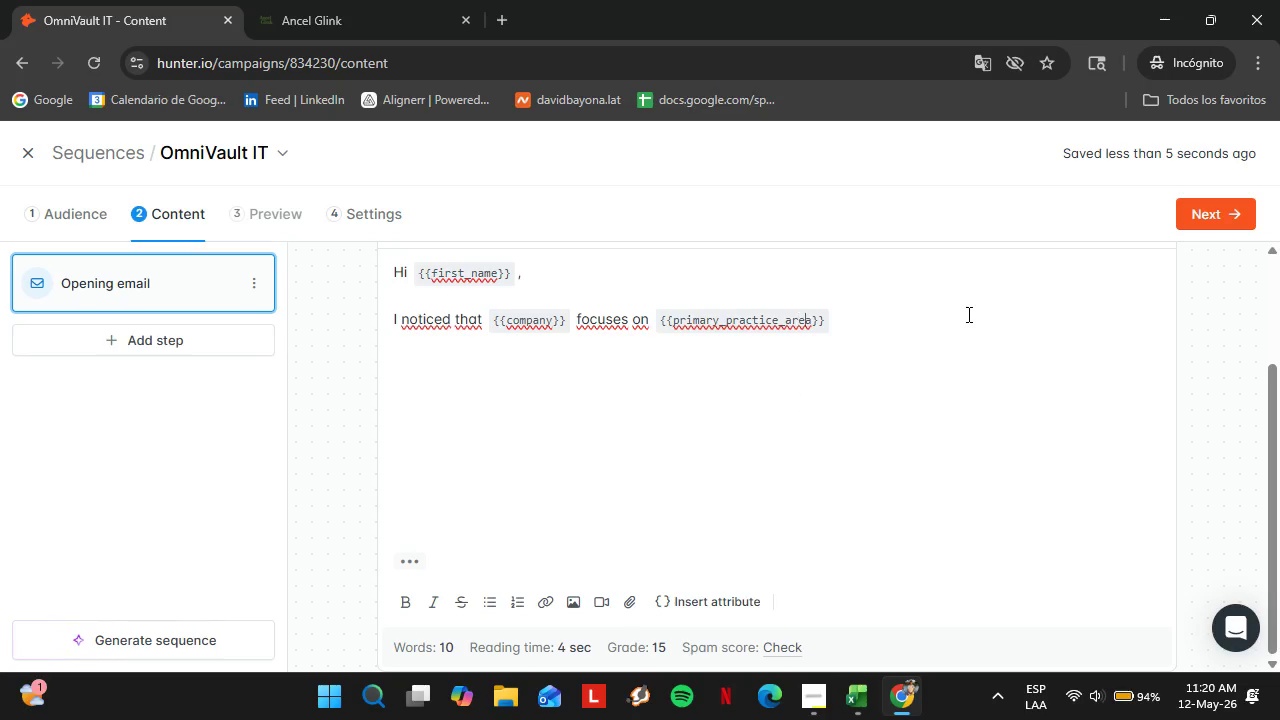 
key(ArrowRight)
 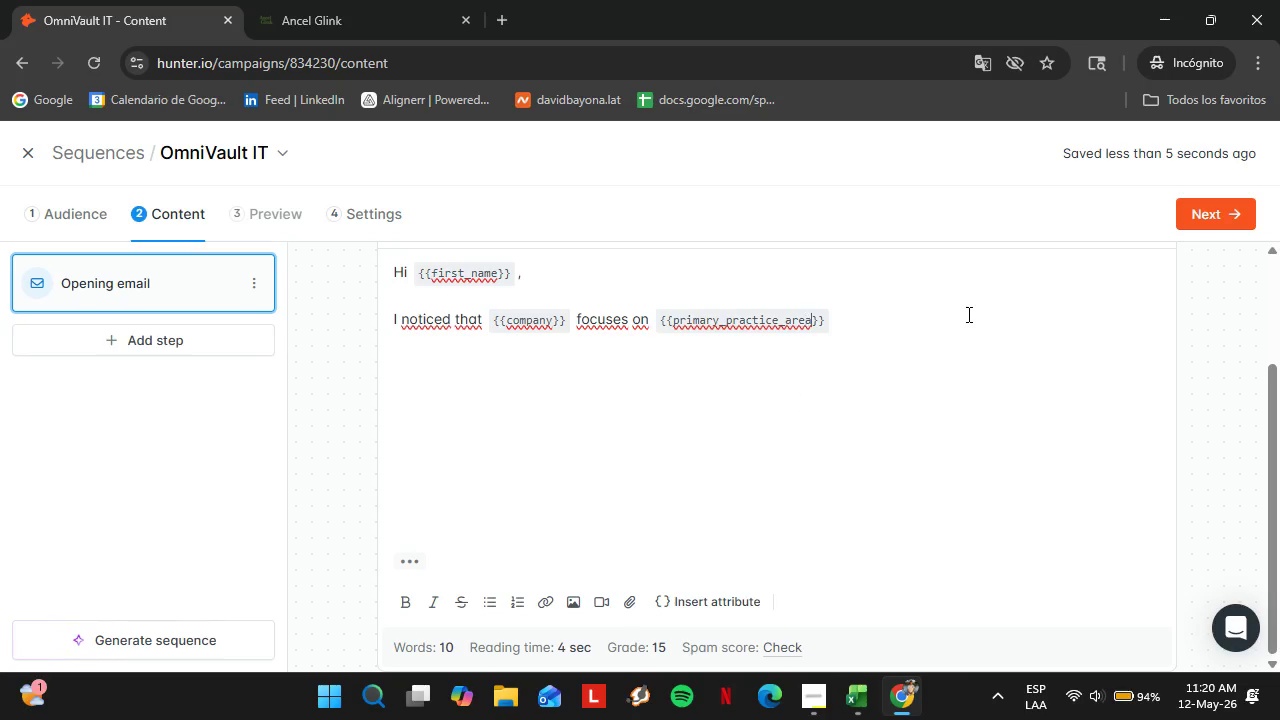 
key(ArrowRight)
 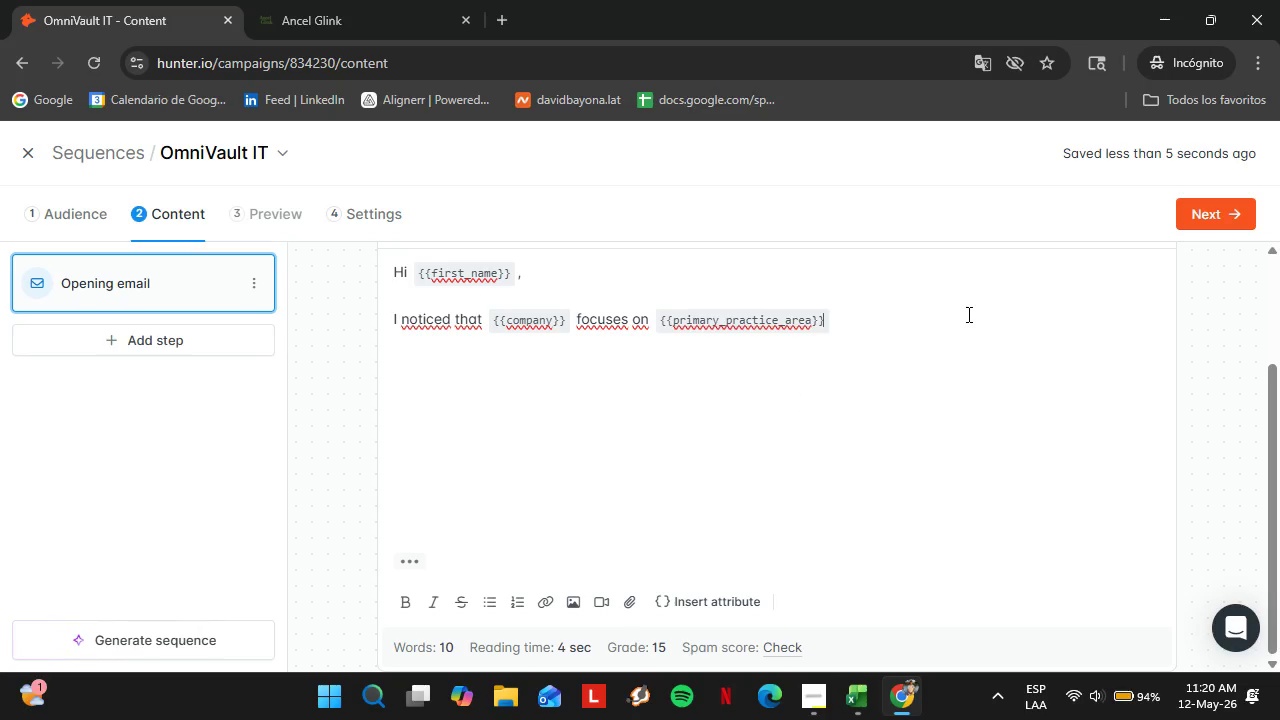 
key(ArrowRight)
 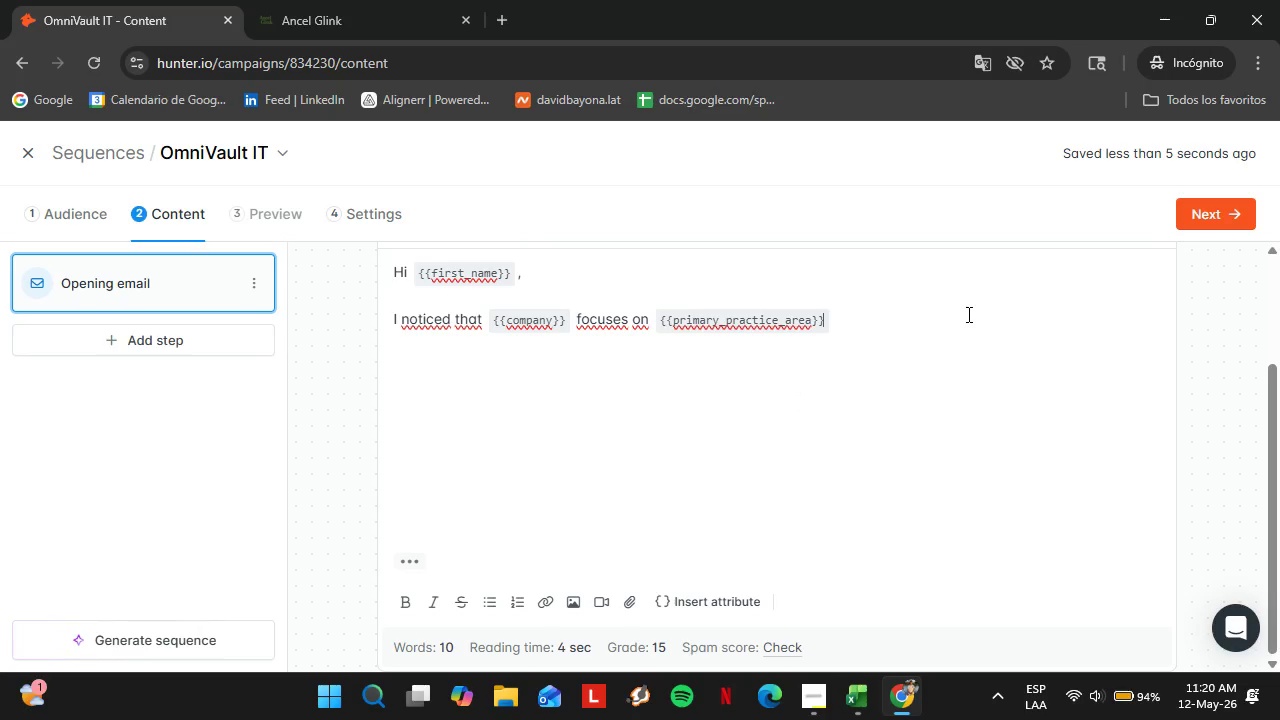 
key(ArrowRight)
 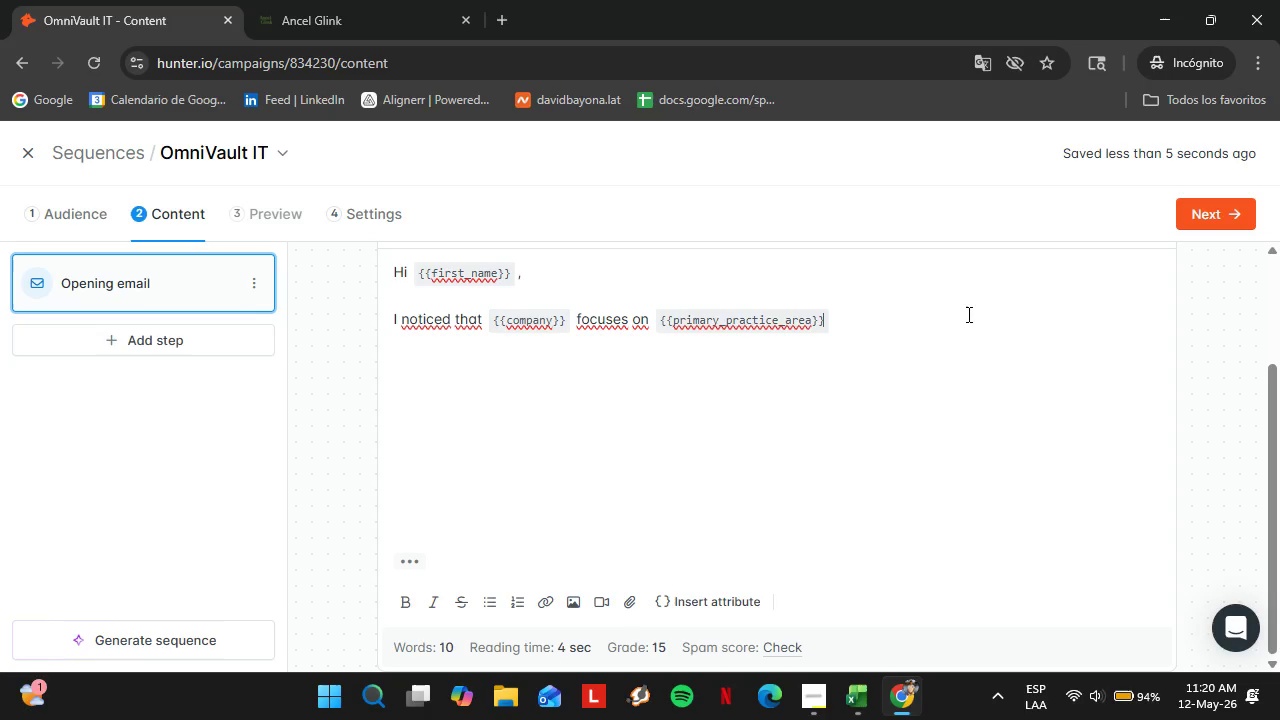 
key(ArrowRight)
 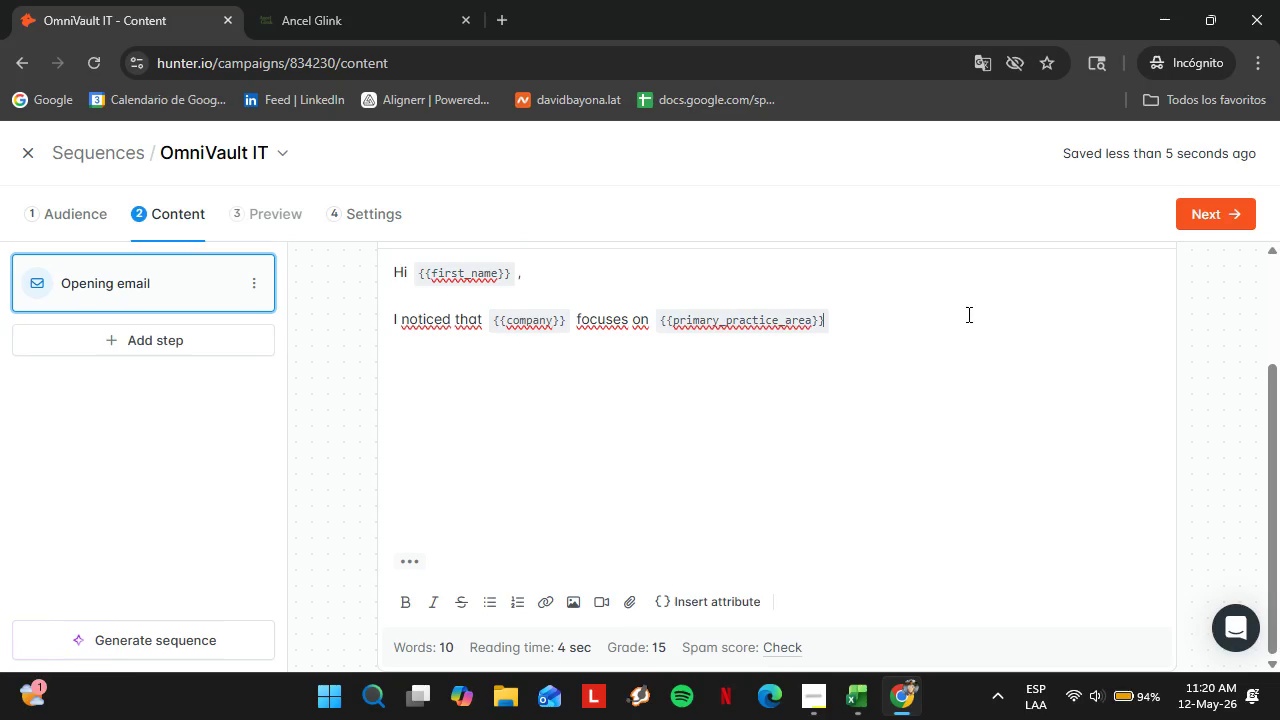 
type(, and I wanted to reach our)
key(Backspace)
type(t)
 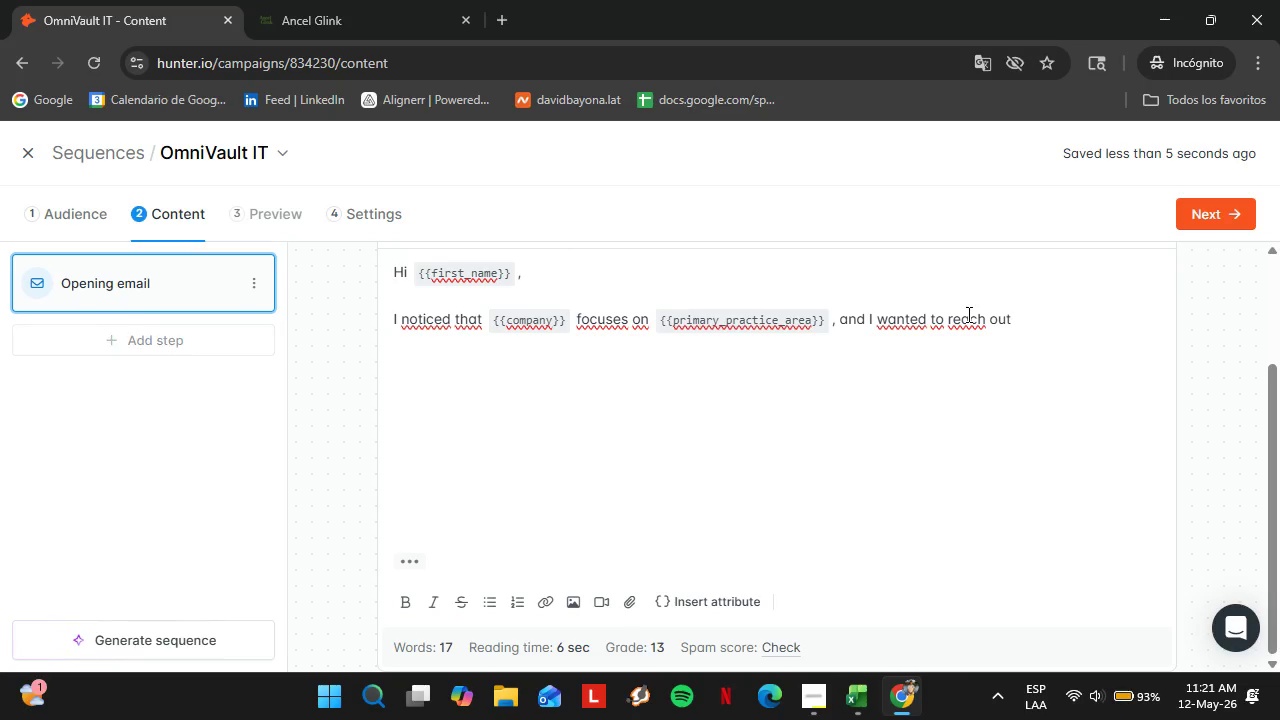 
wait(25.78)
 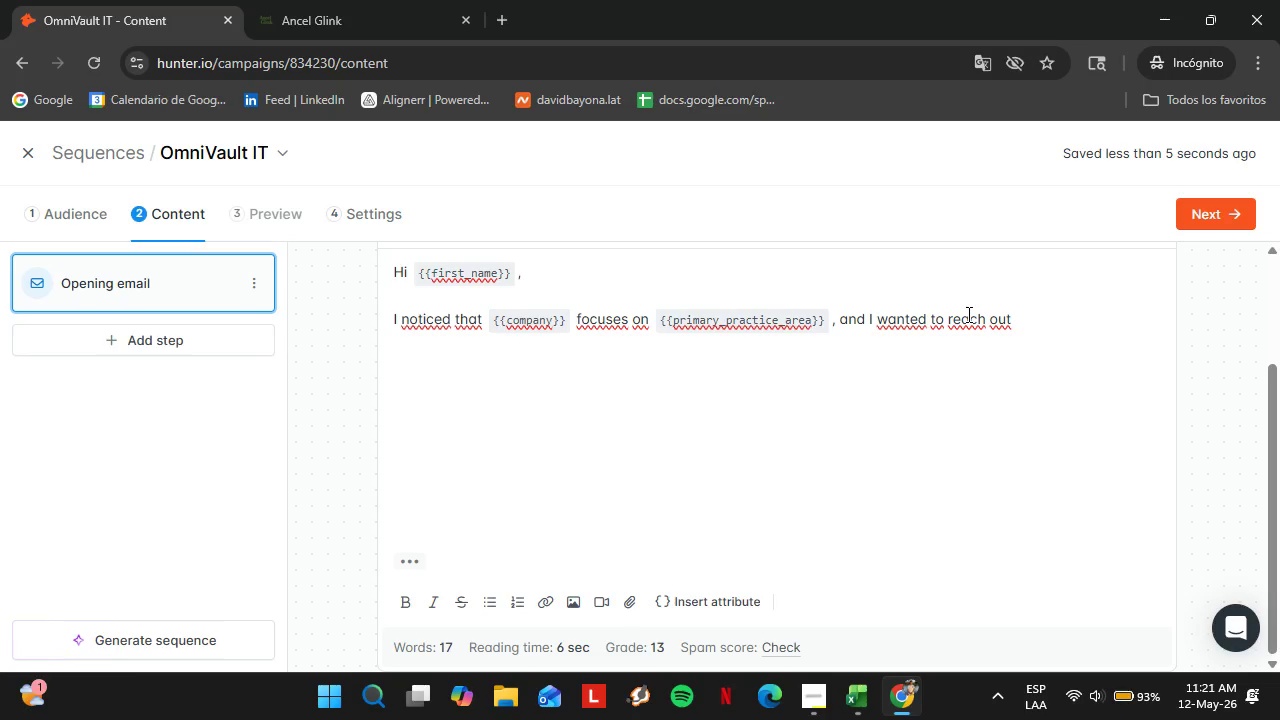 
type( because ,m)
key(Backspace)
key(Backspace)
type(mam)
key(Backspace)
type(ny )
 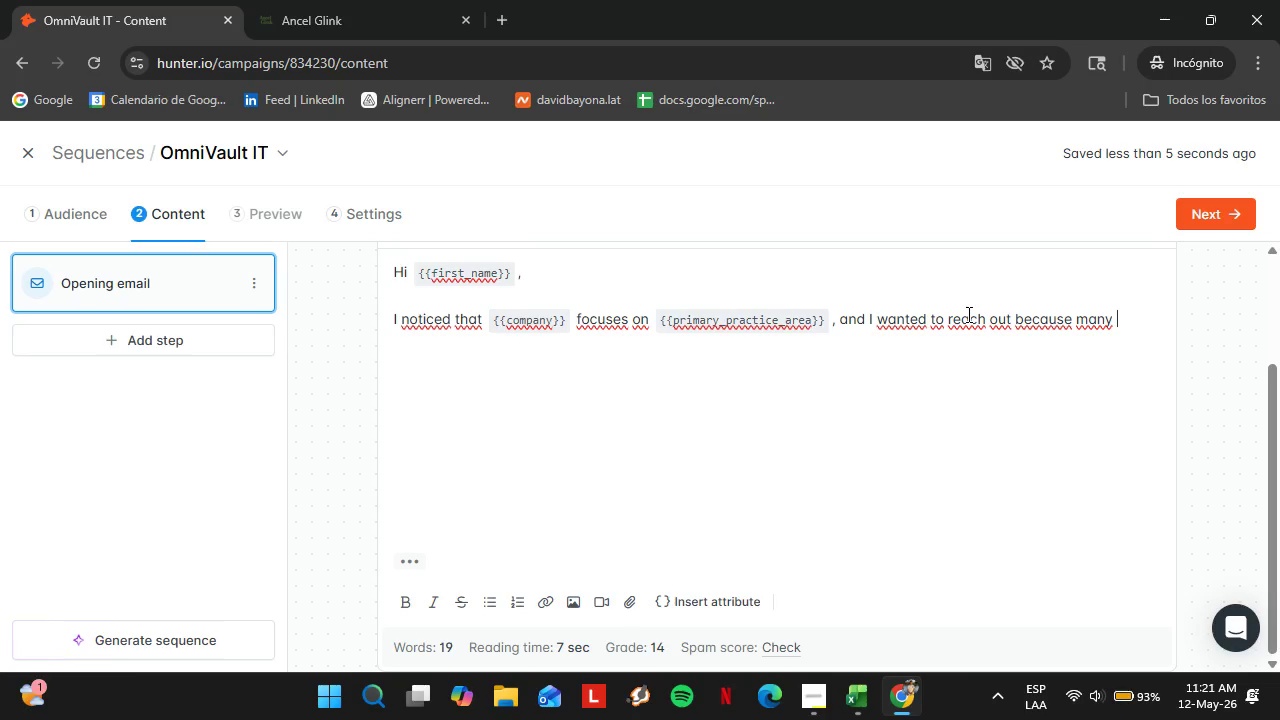 
wait(13.52)
 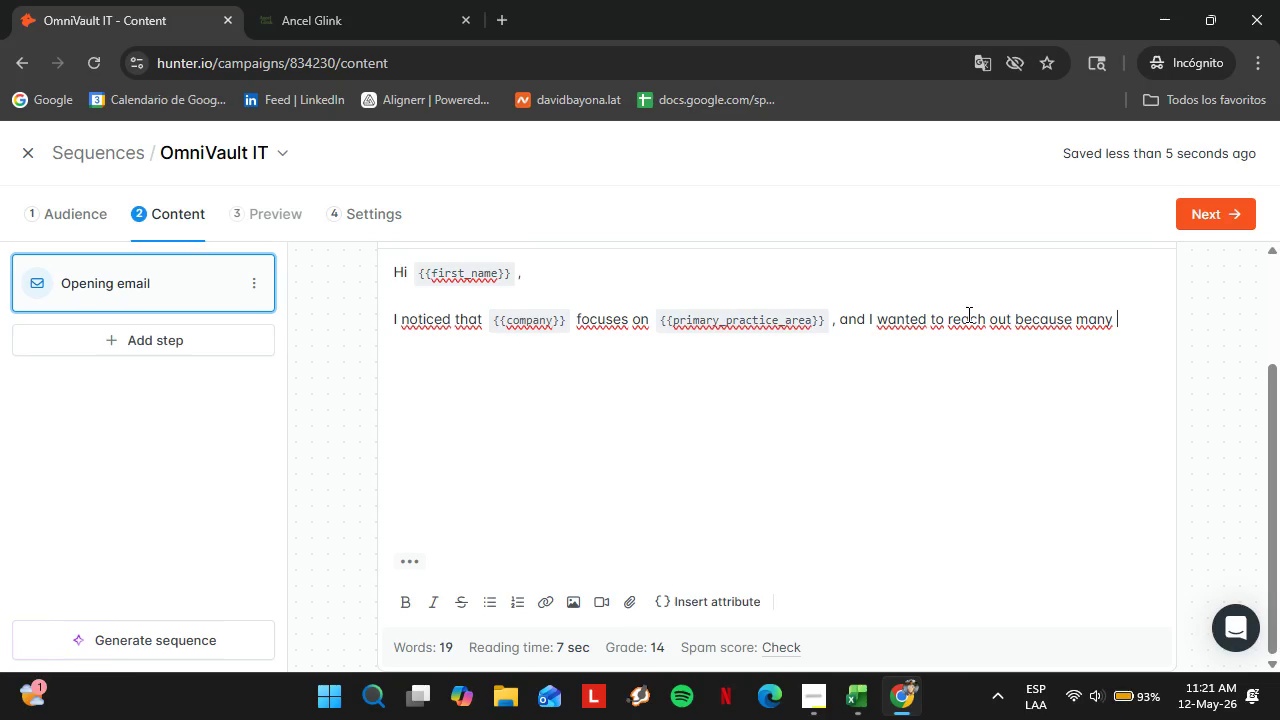 
type(boutique firms are reassesi)
key(Backspace)
type(sing hohy )
key(Backspace)
key(Backspace)
key(Backspace)
type(w they manage )
 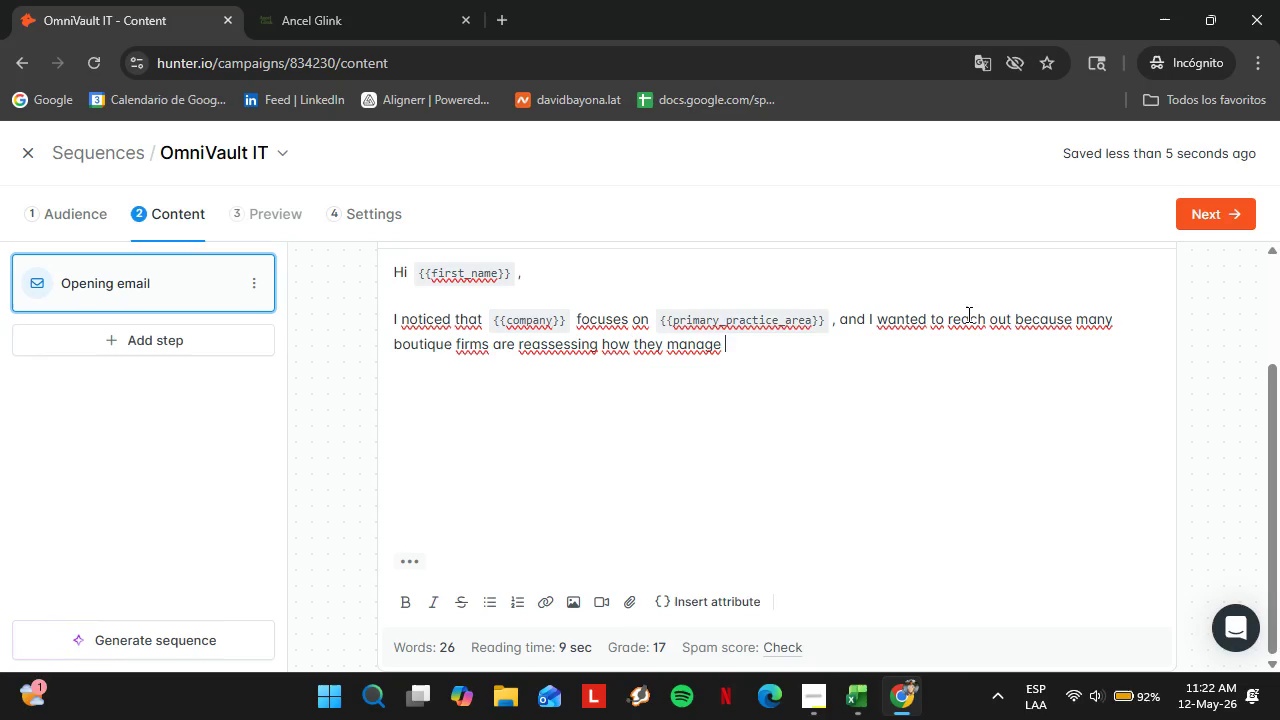 
type(sensitive )
 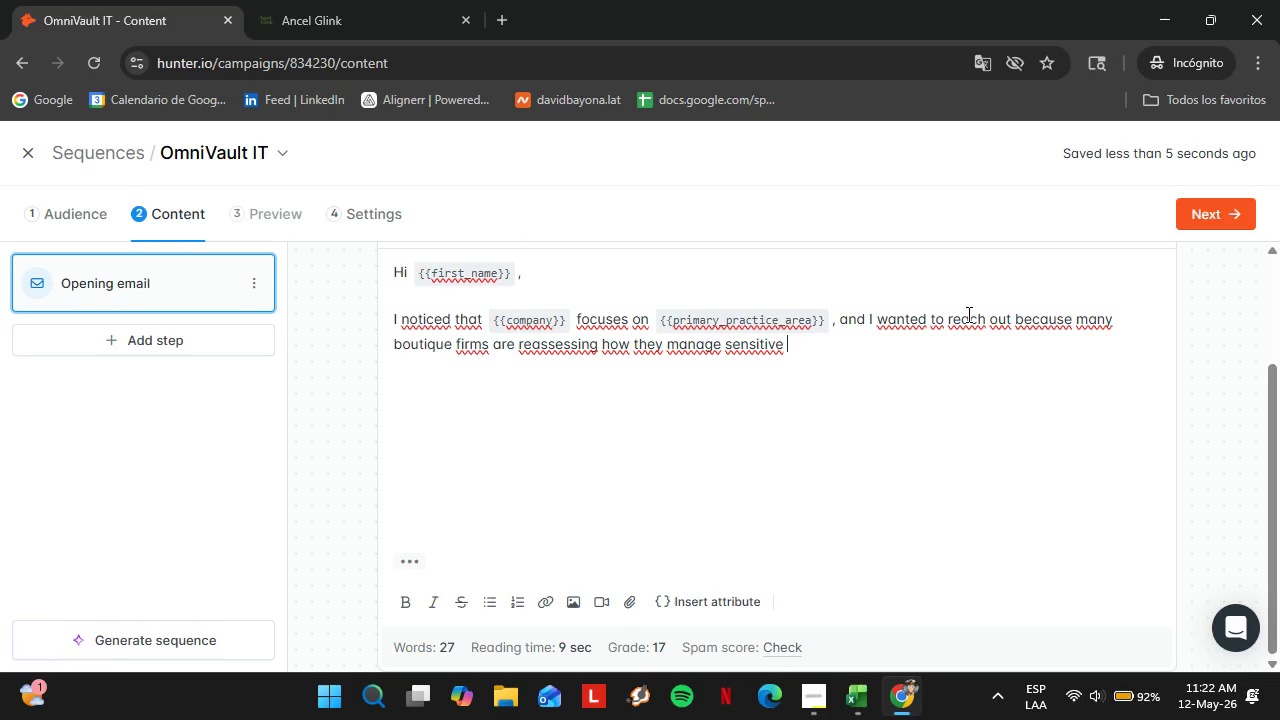 
wait(19.94)
 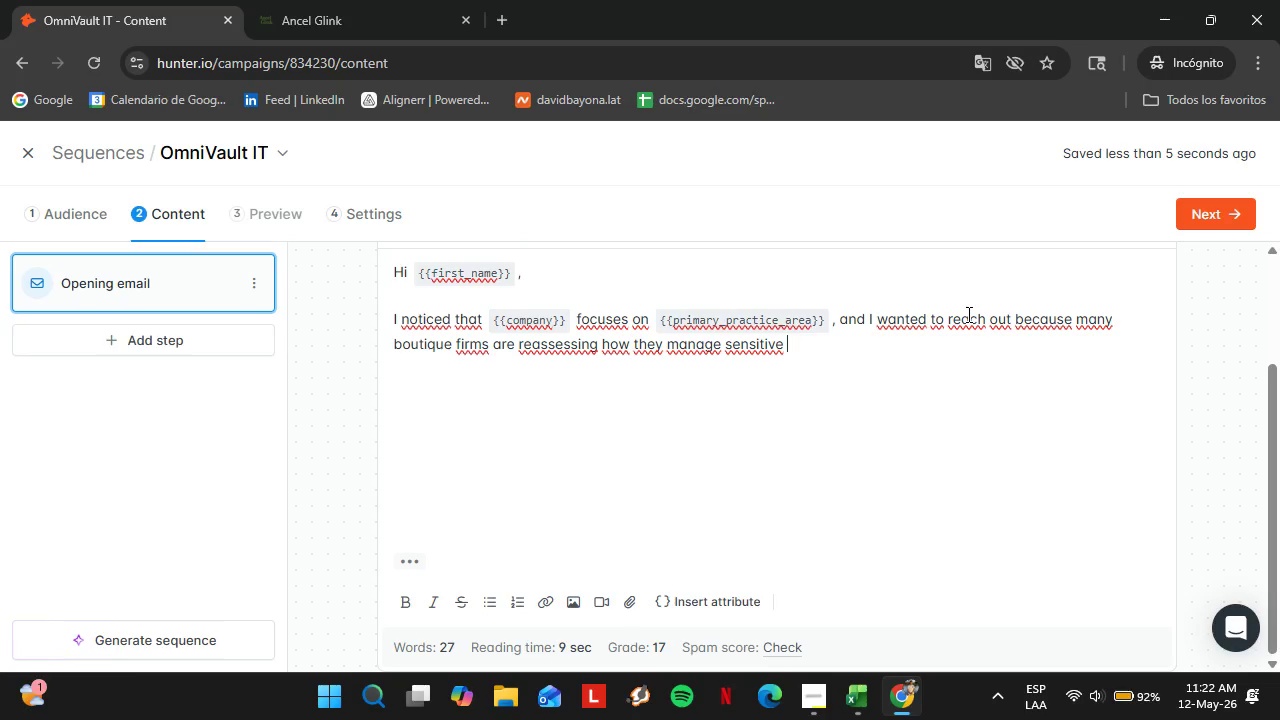 
type( )
key(Backspace)
type(client )
 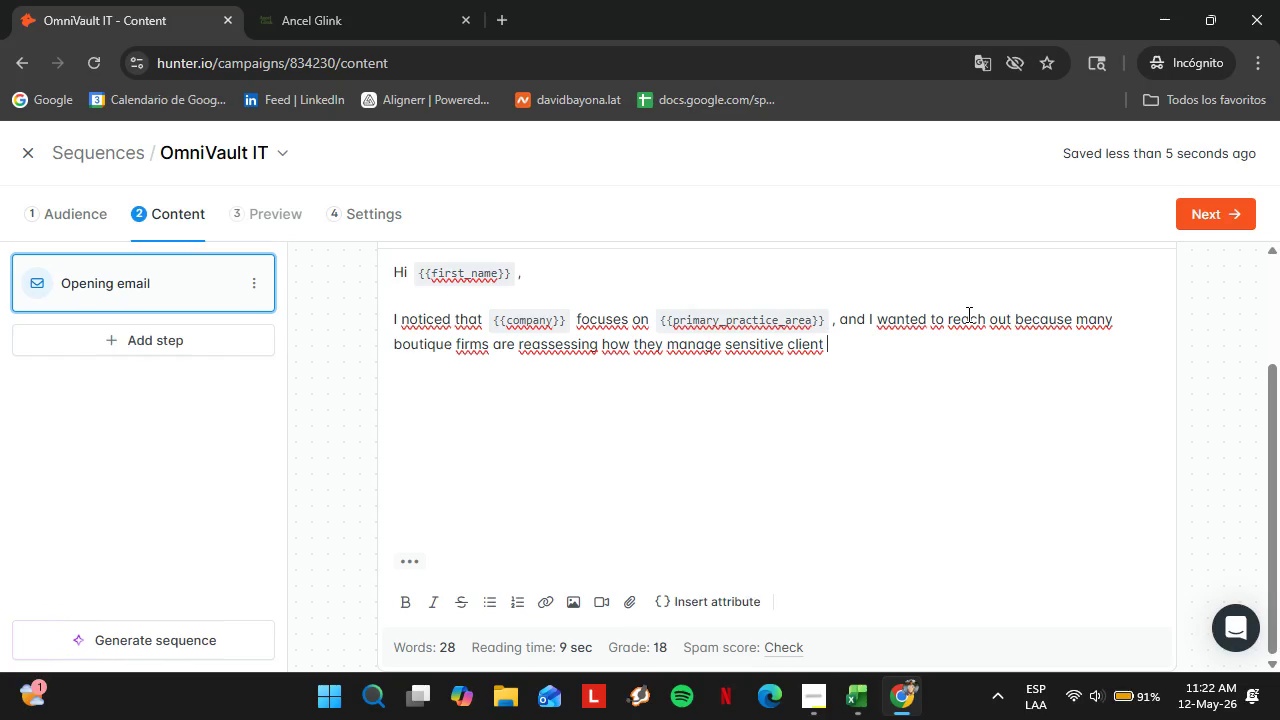 
type(dats)
key(Backspace)
type(s )
key(Backspace)
key(Backspace)
type(a aands)
key(Backspace)
key(Backspace)
key(Backspace)
key(Backspace)
type(nd server security.)
 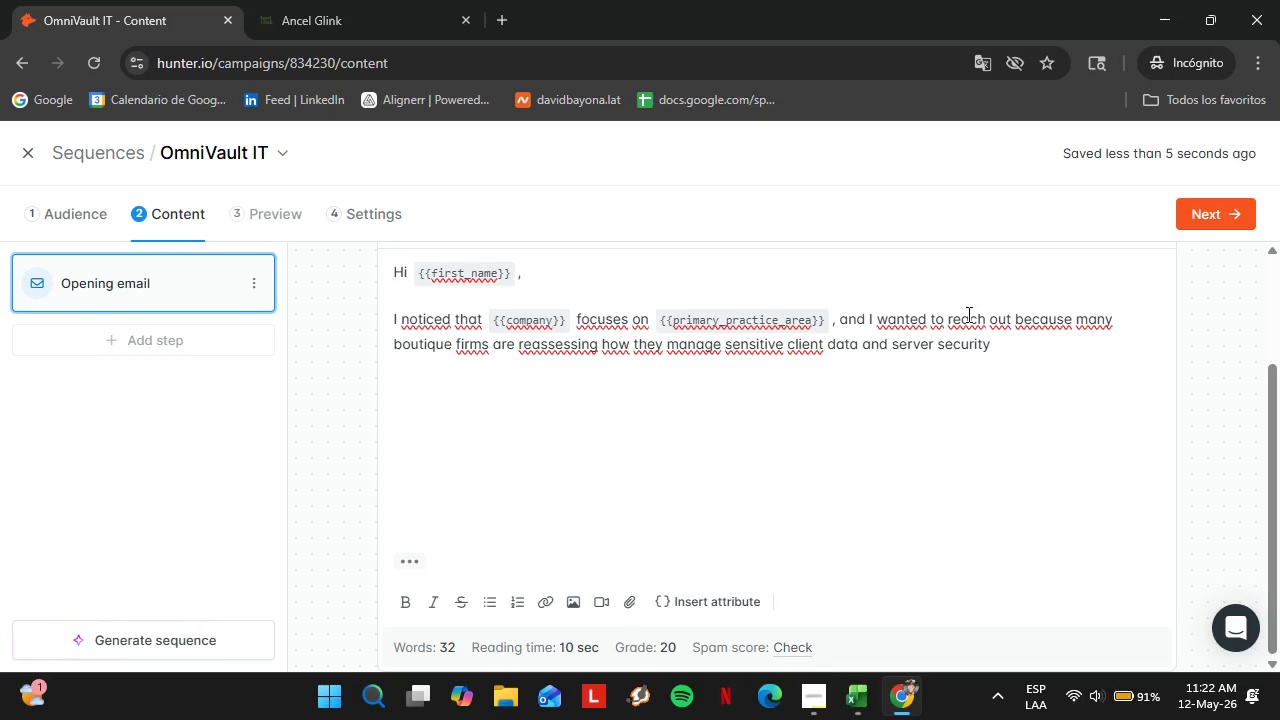 
key(Shift+Enter)
 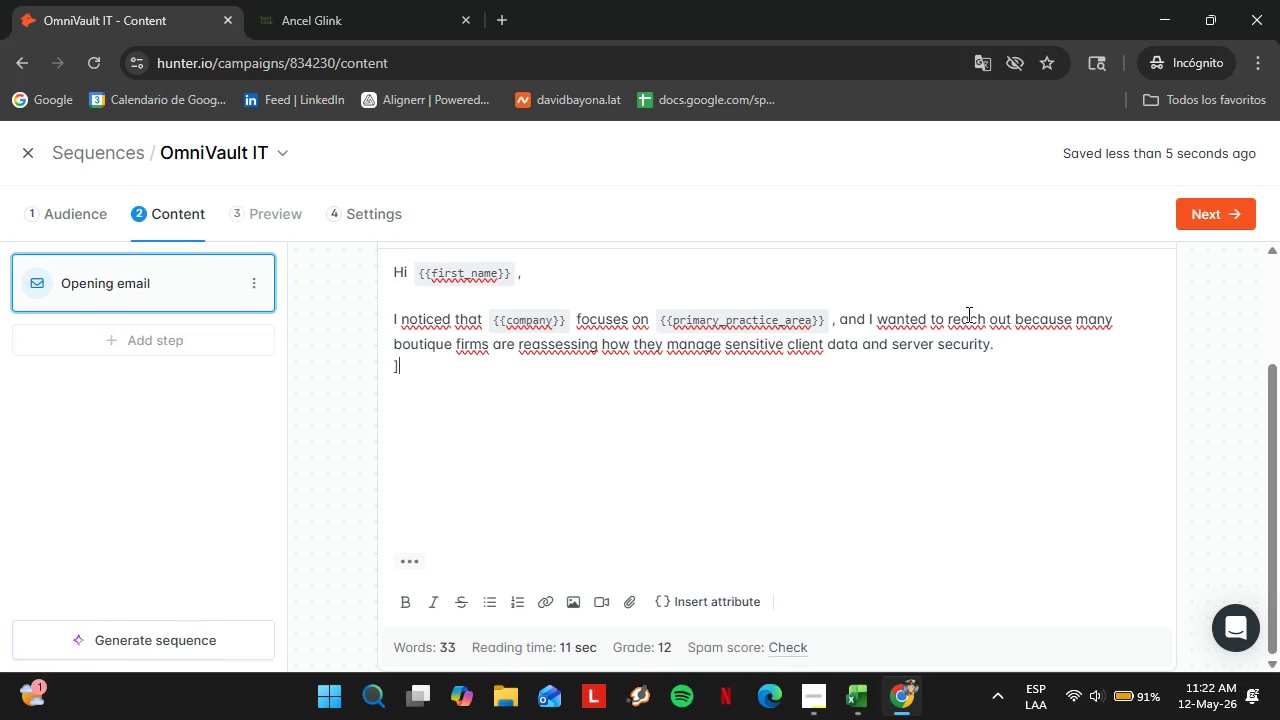 
key(Shift+Slash)
 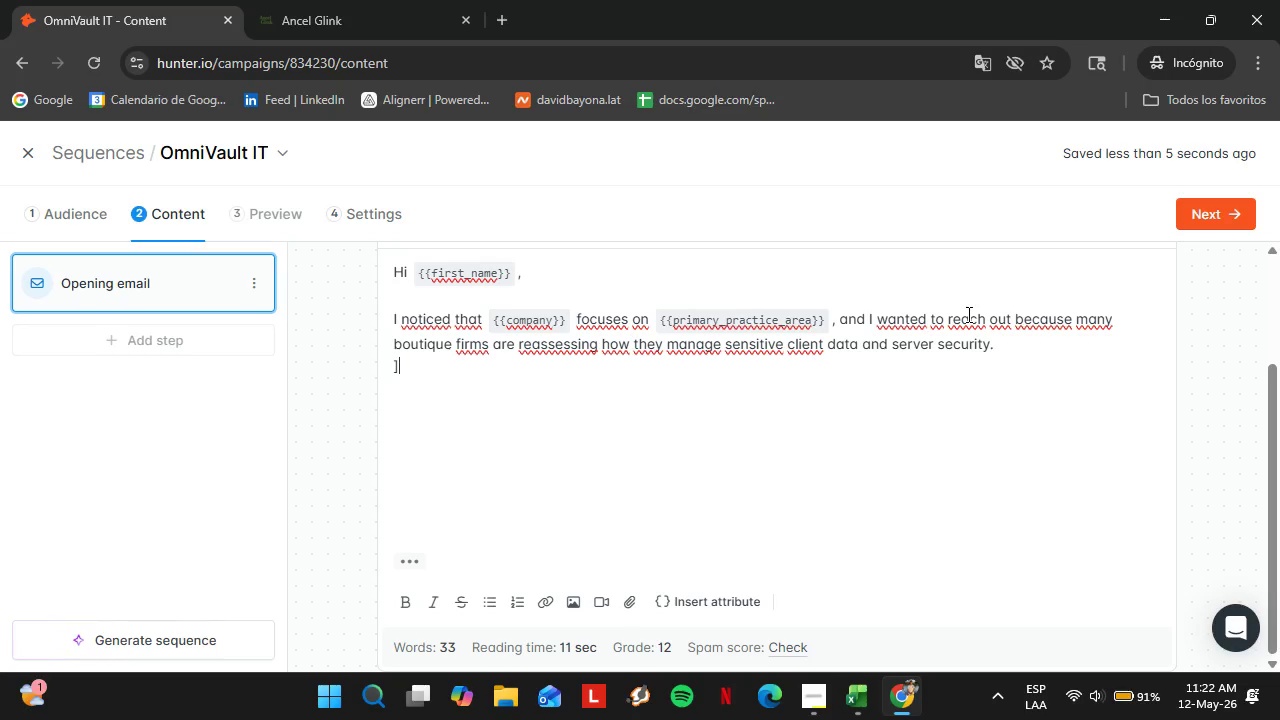 
key(Shift+Enter)
 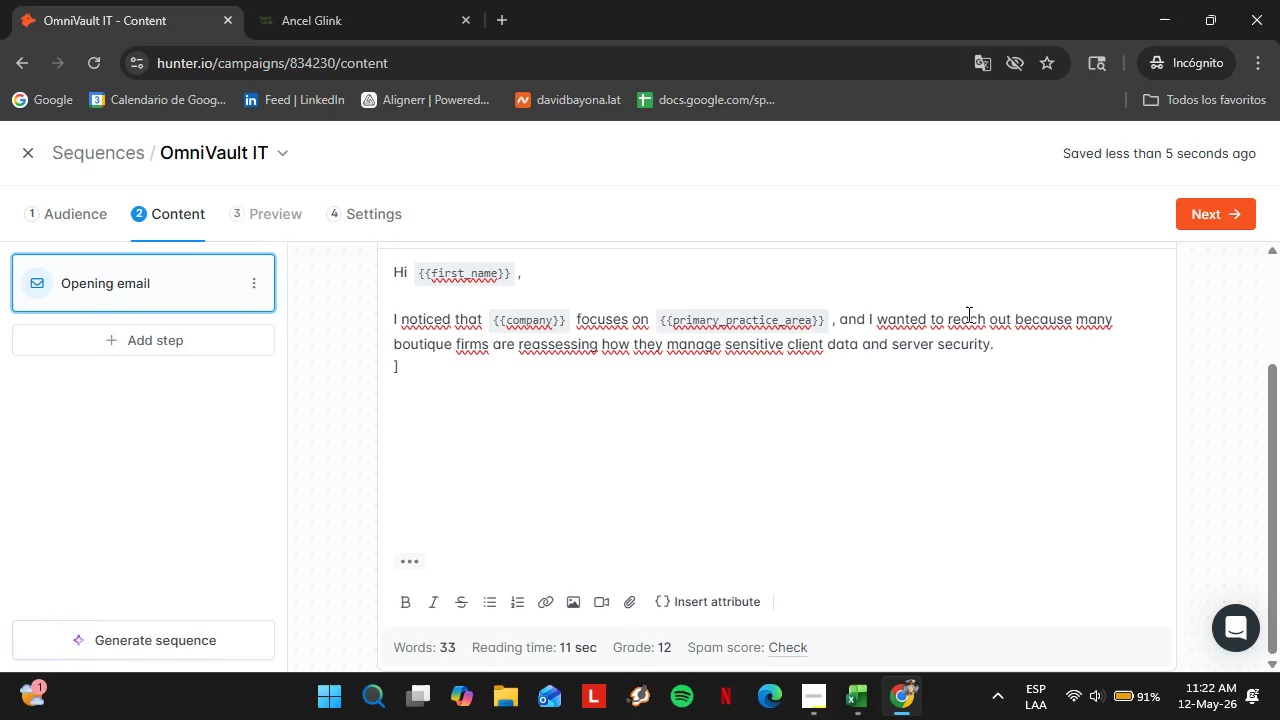 
key(Shift+ShiftLeft)
 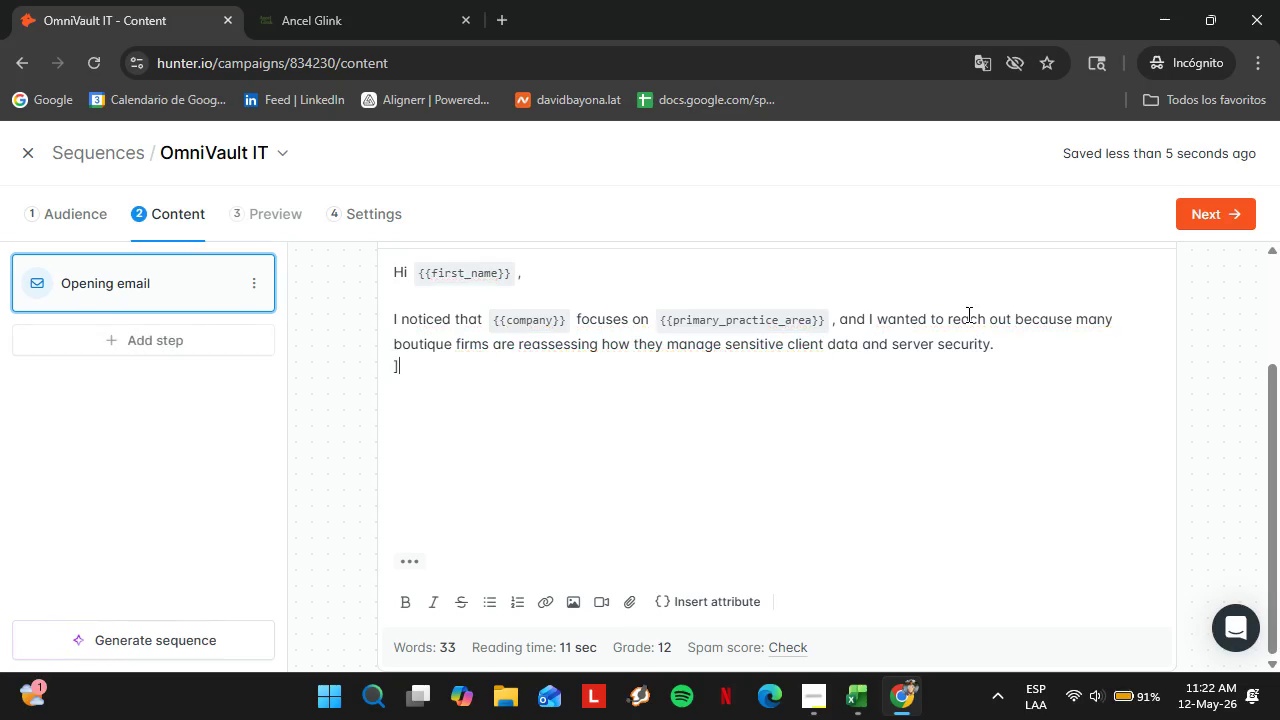 
key(Shift+Backspace)
 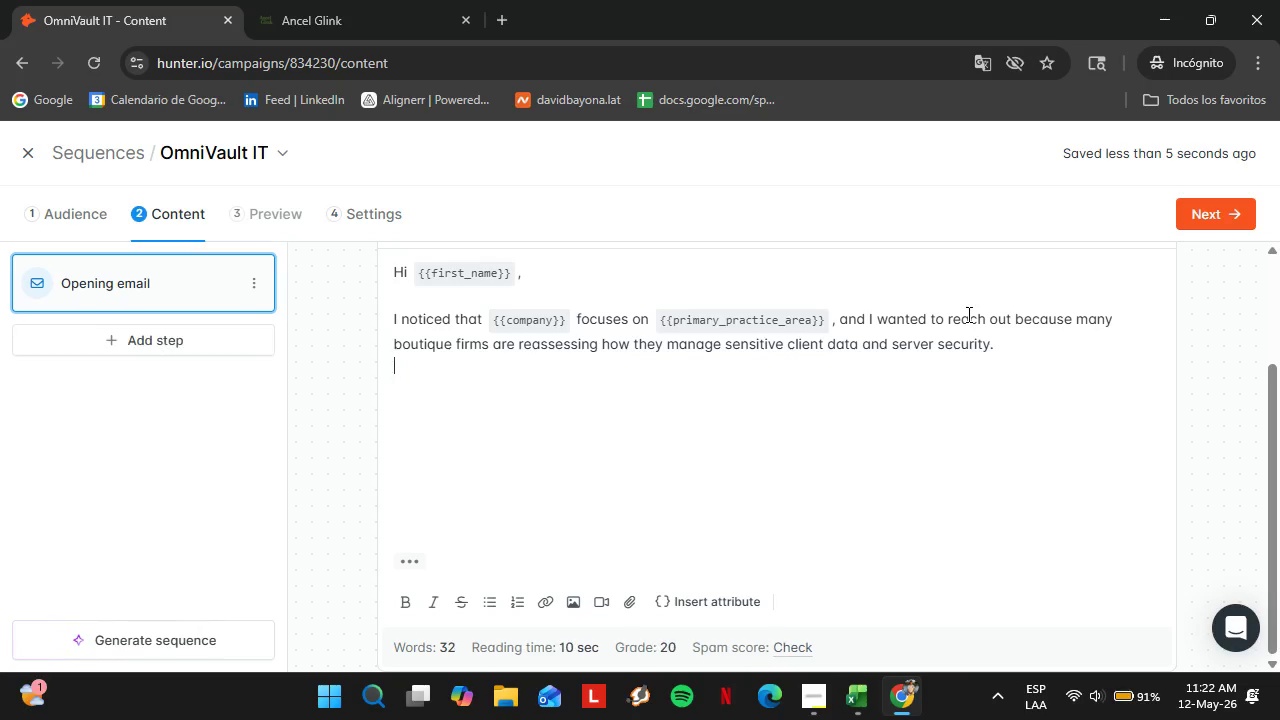 
key(Backspace)
 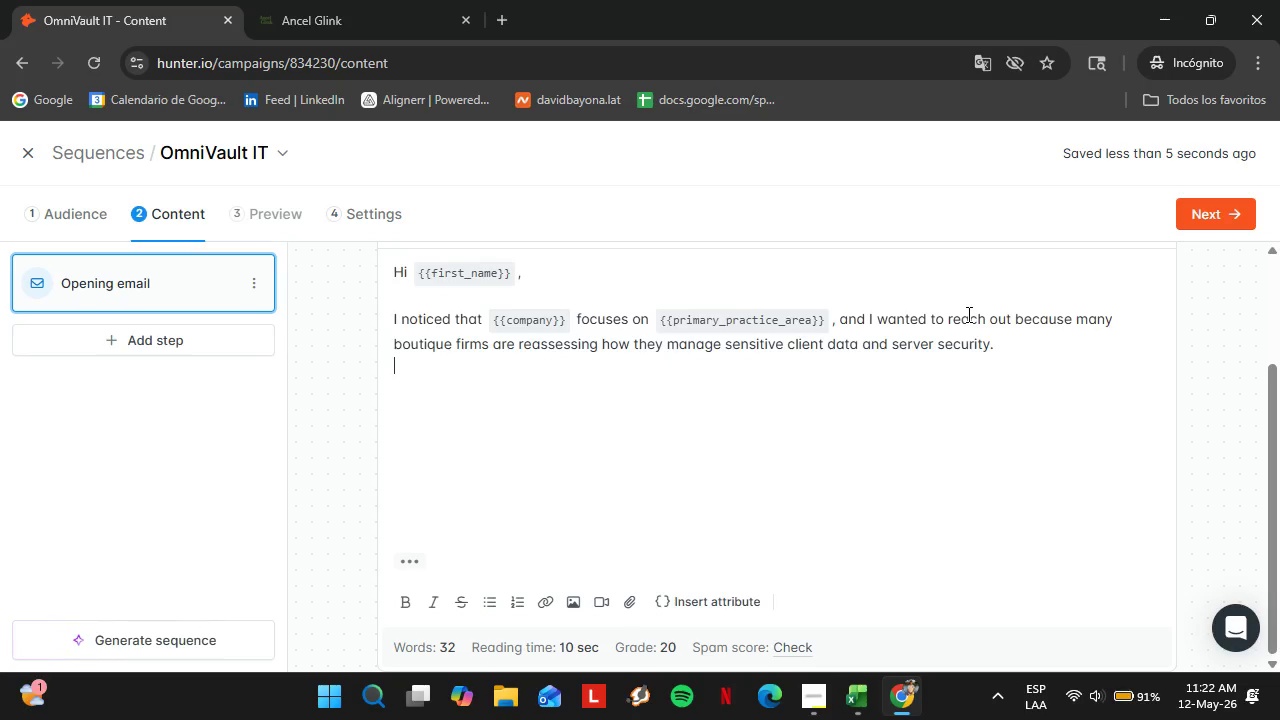 
key(Shift+Enter)
 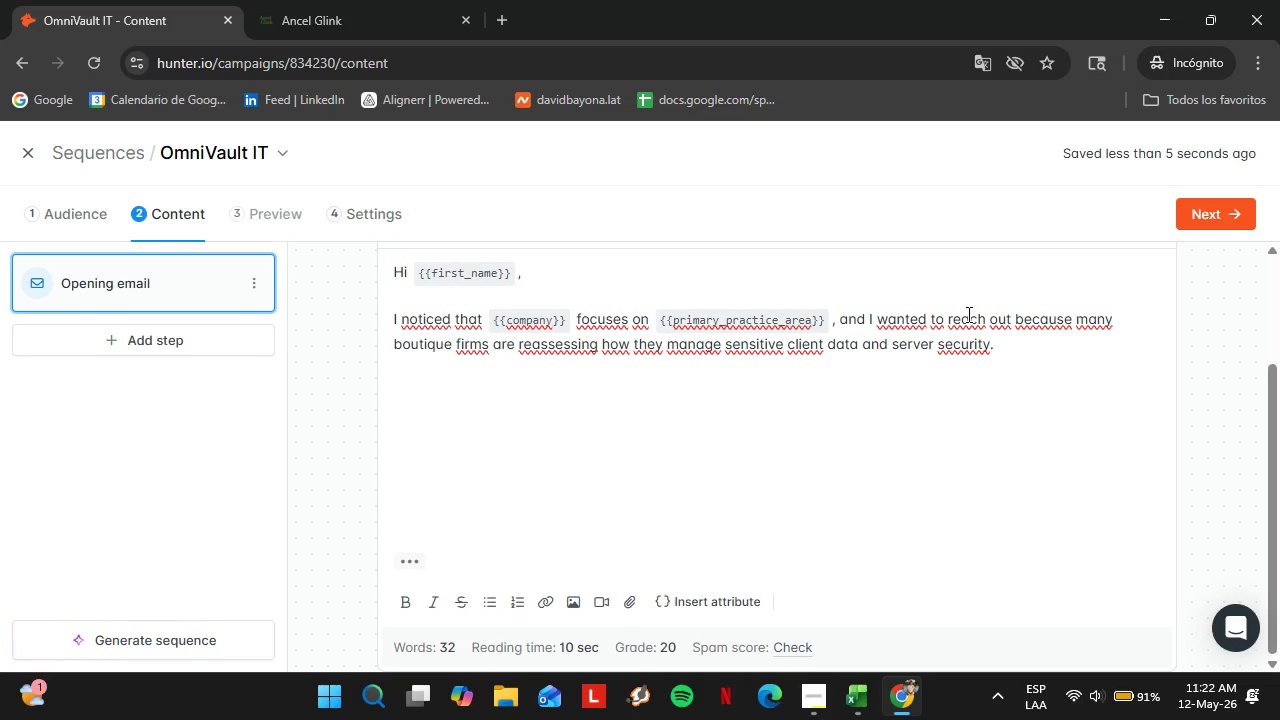 
type(At OmniVault)
 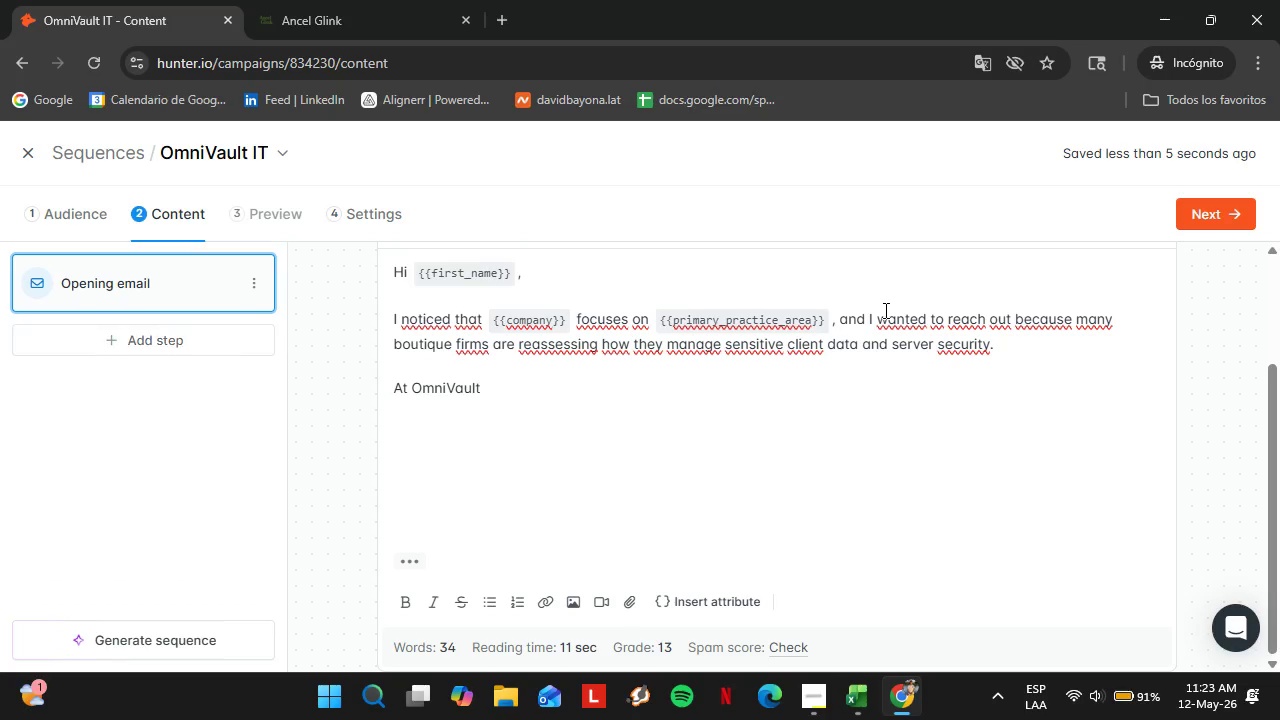 
type( IT, we help law firm)
 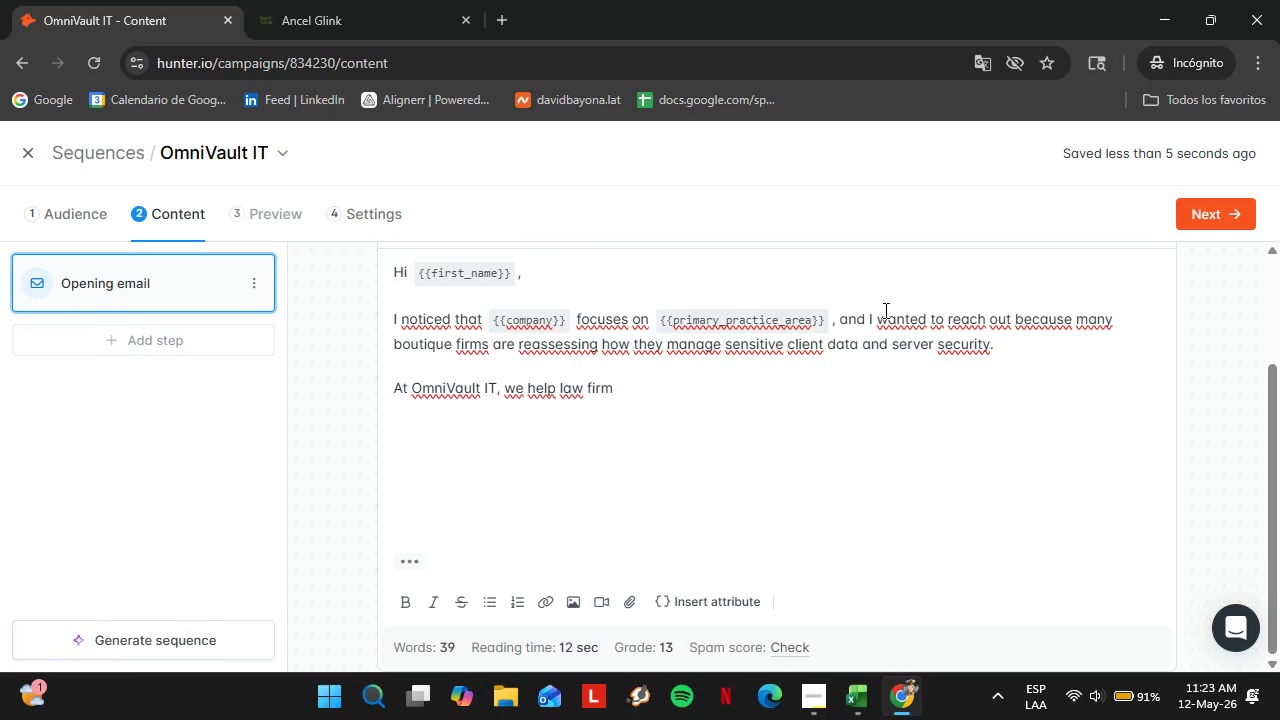 
wait(6.94)
 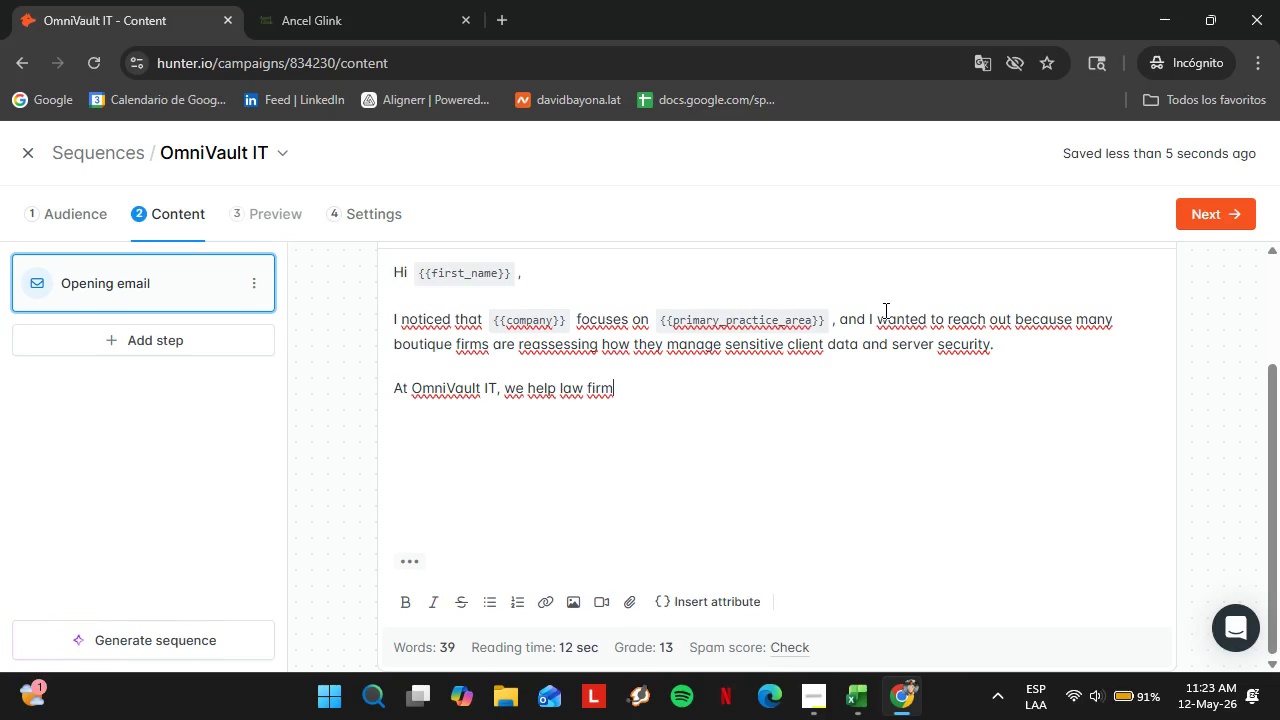 
type(s magrate)
key(Backspace)
key(Backspace)
key(Backspace)
key(Backspace)
key(Backspace)
key(Backspace)
type(igrate )
 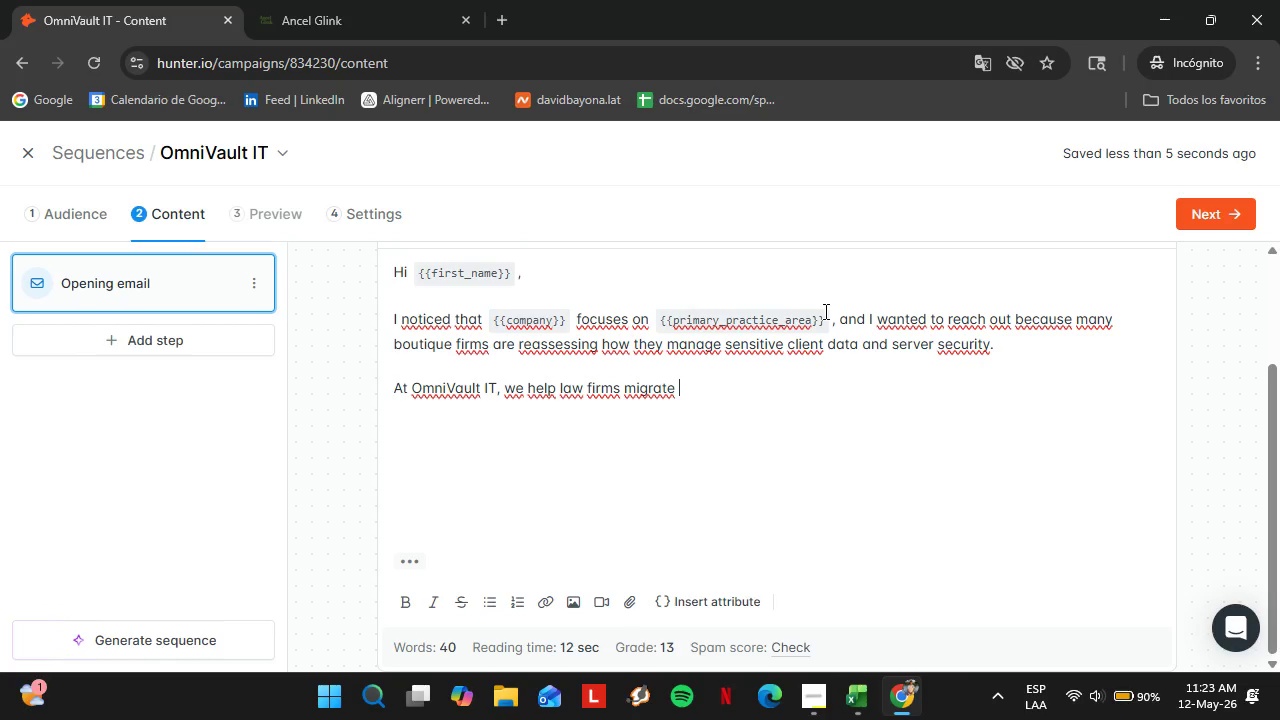 
wait(10.62)
 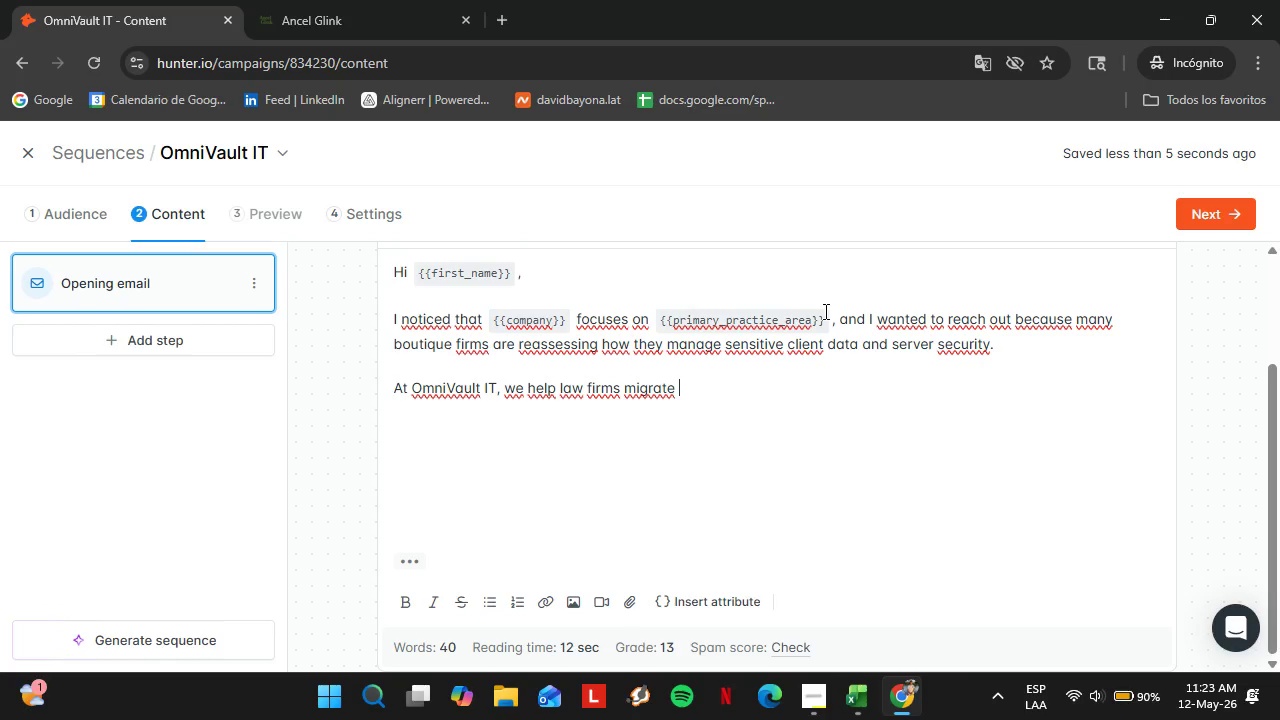 
type(from s)
key(Backspace)
type(aging on-premise systems to secure encrypted )
 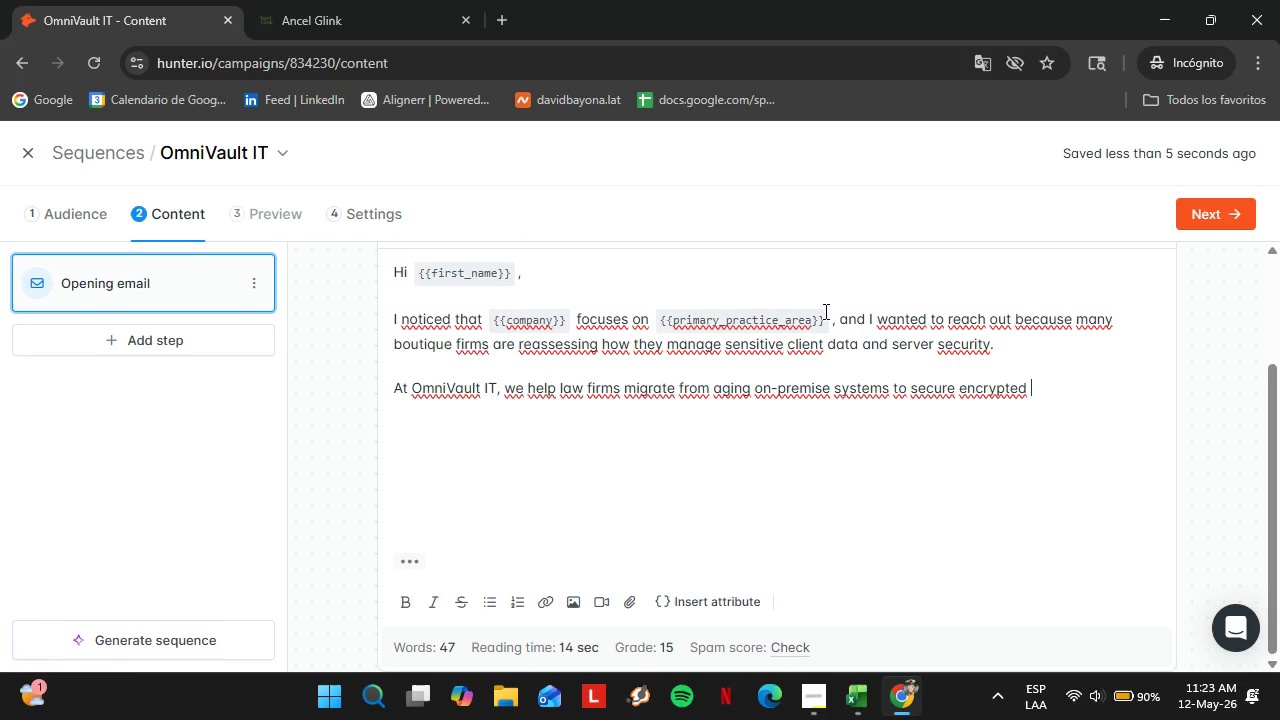 
type(cloud environments wirh)
key(Backspace)
key(Backspace)
type(th minimal operational disruption.)
 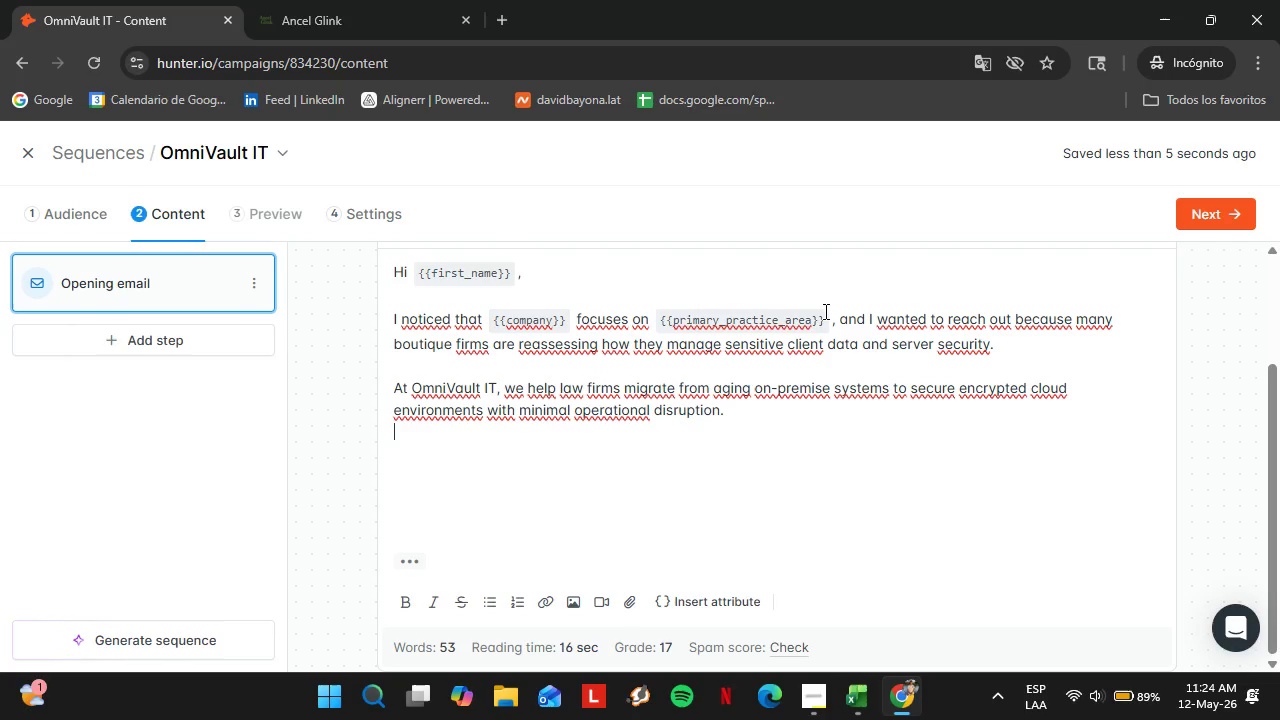 
key(Shift+Enter)
 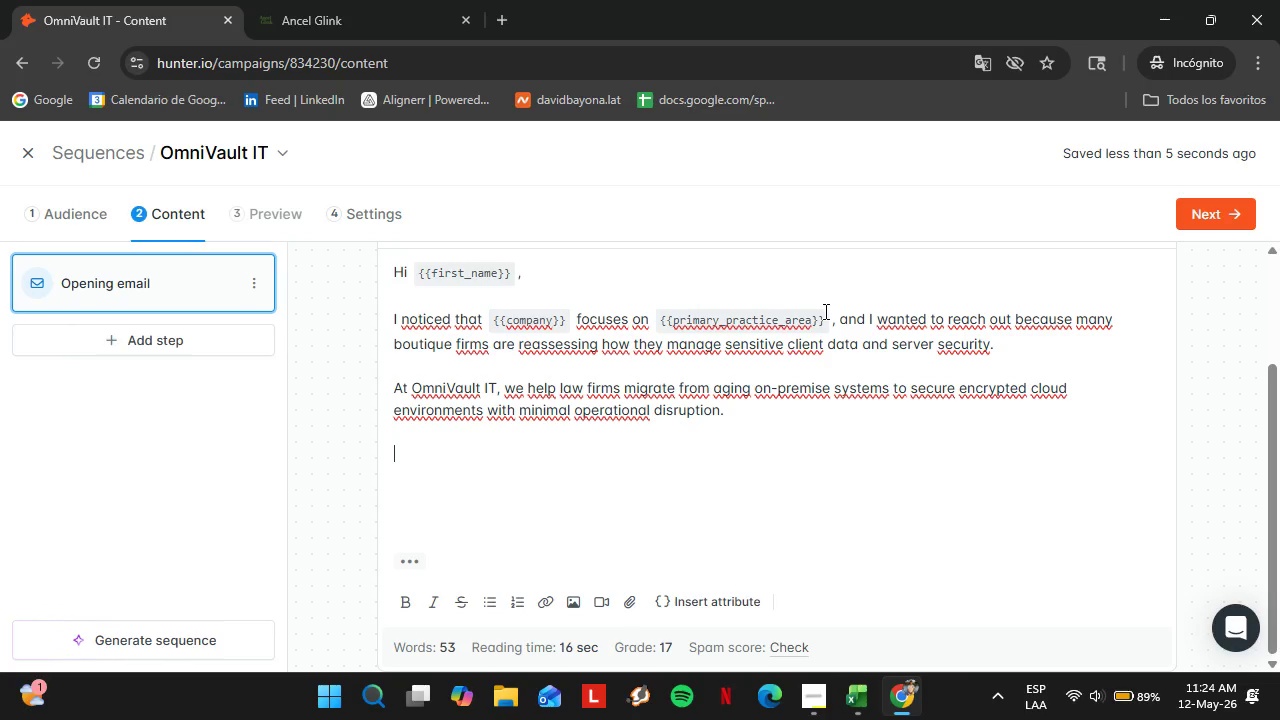 
key(Shift+Enter)
 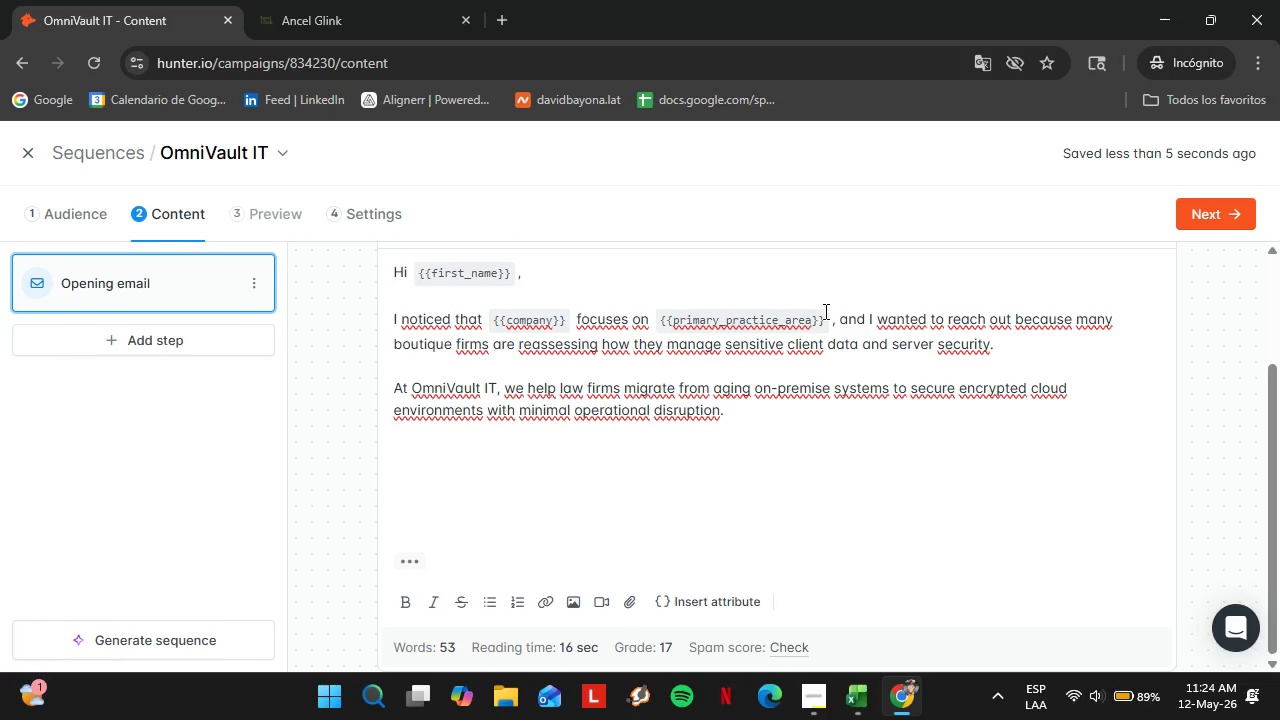 
type(Would you be open to a brief conversation b)
key(Backspace)
type(next e)
key(Backspace)
type(weelk)
key(Backspace)
key(Backspace)
type(k to see wj)
key(Backspace)
type(hether this)
 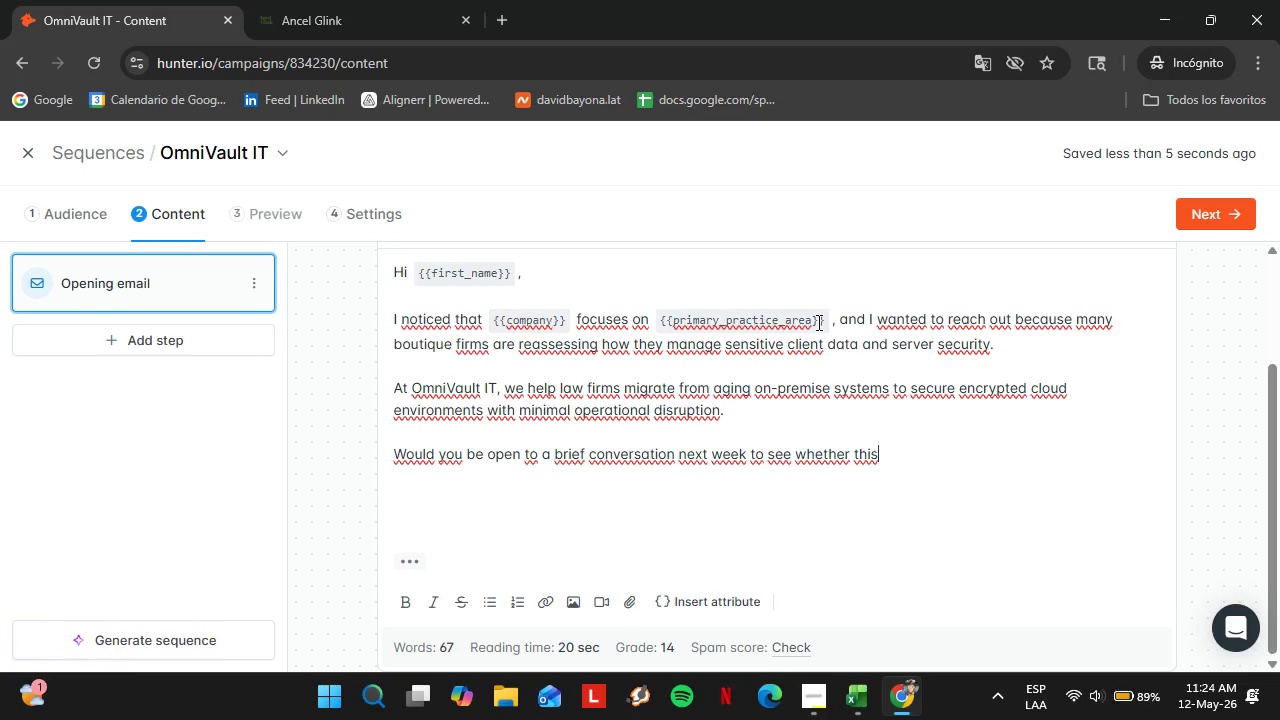 
type( could support  u)
key(Backspace)
type(your firms)
key(Backspace)
type([s )
 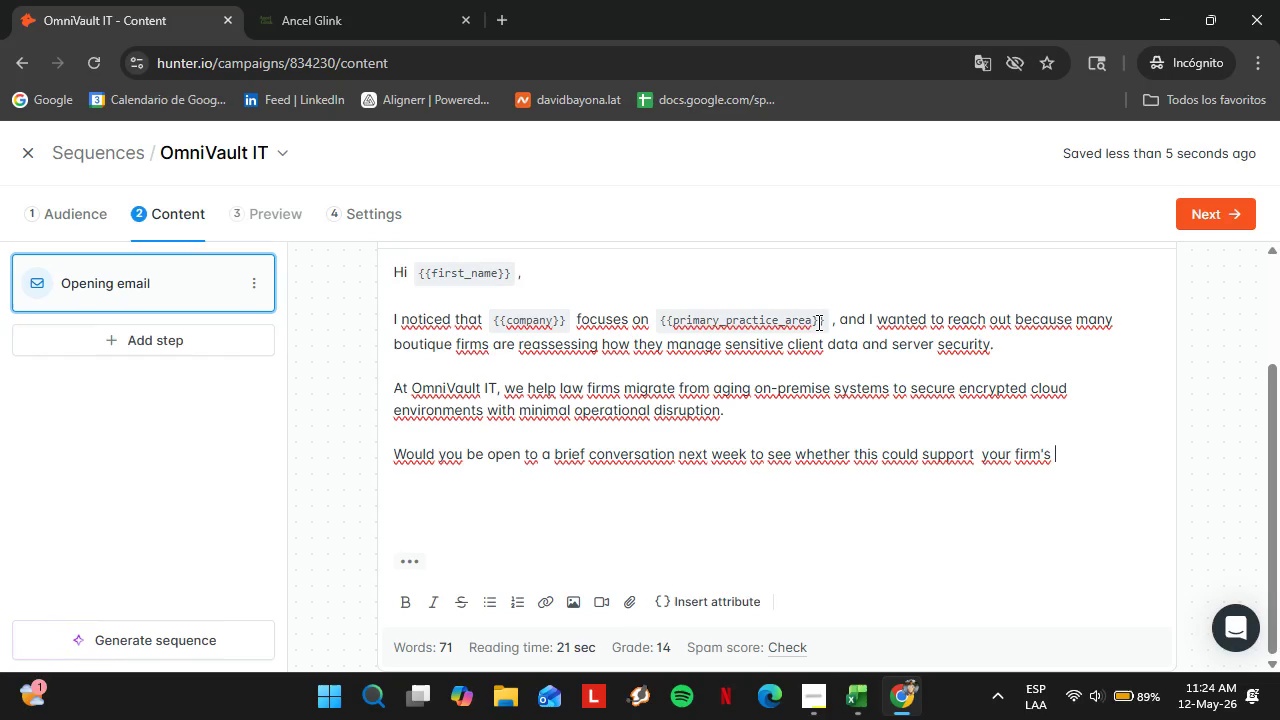 
type(long-term IT ds)
key(Backspace)
key(Backspace)
type(strs)
key(Backspace)
type(atr)
key(Backspace)
type(egy{)
 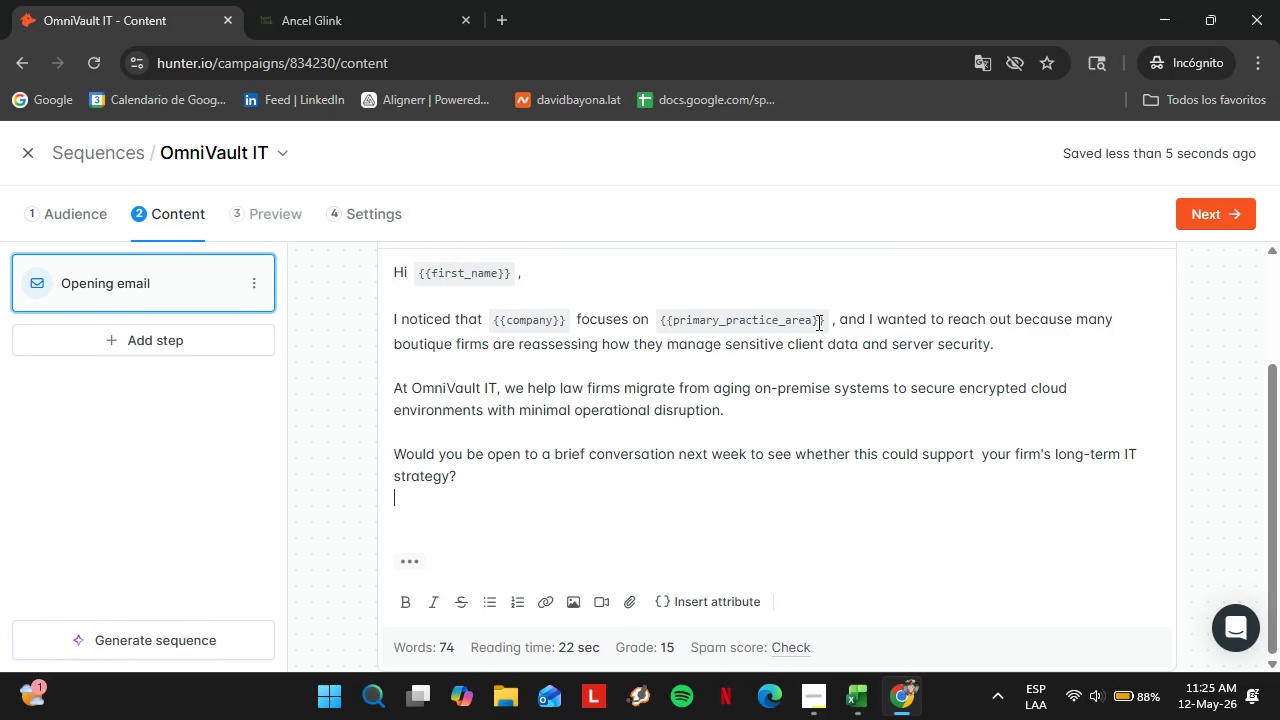 
 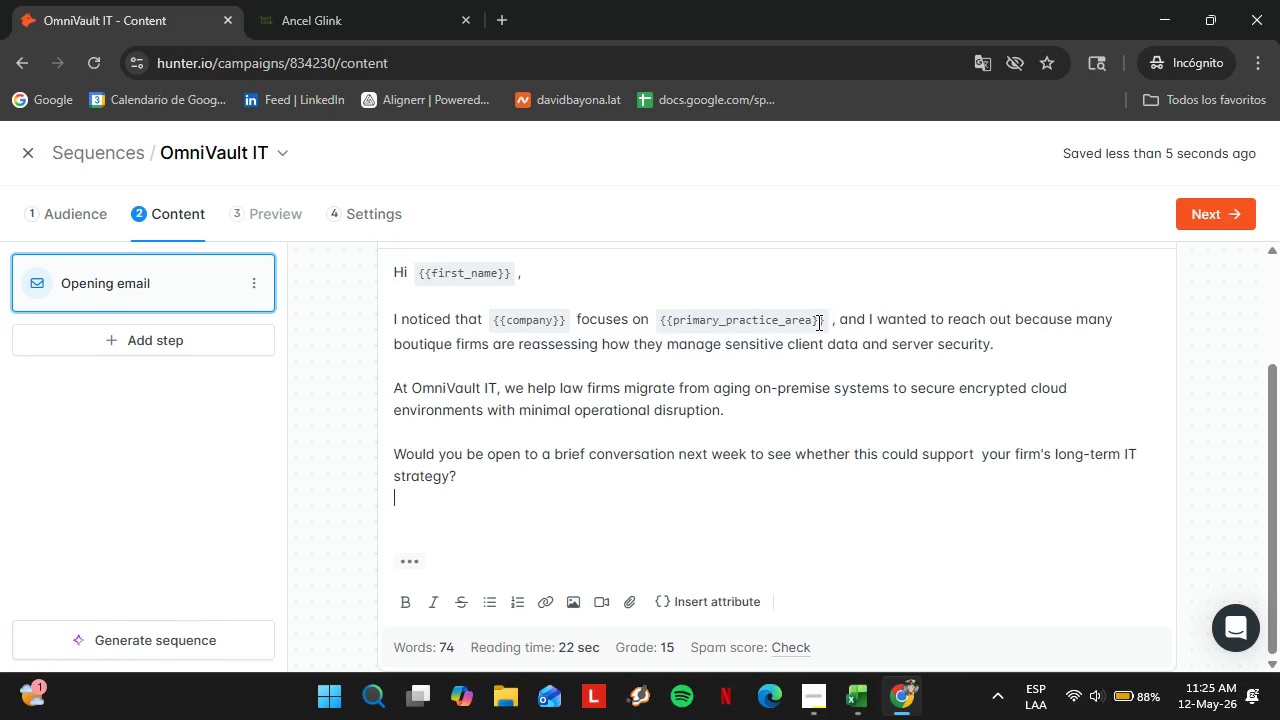 
key(Enter)
 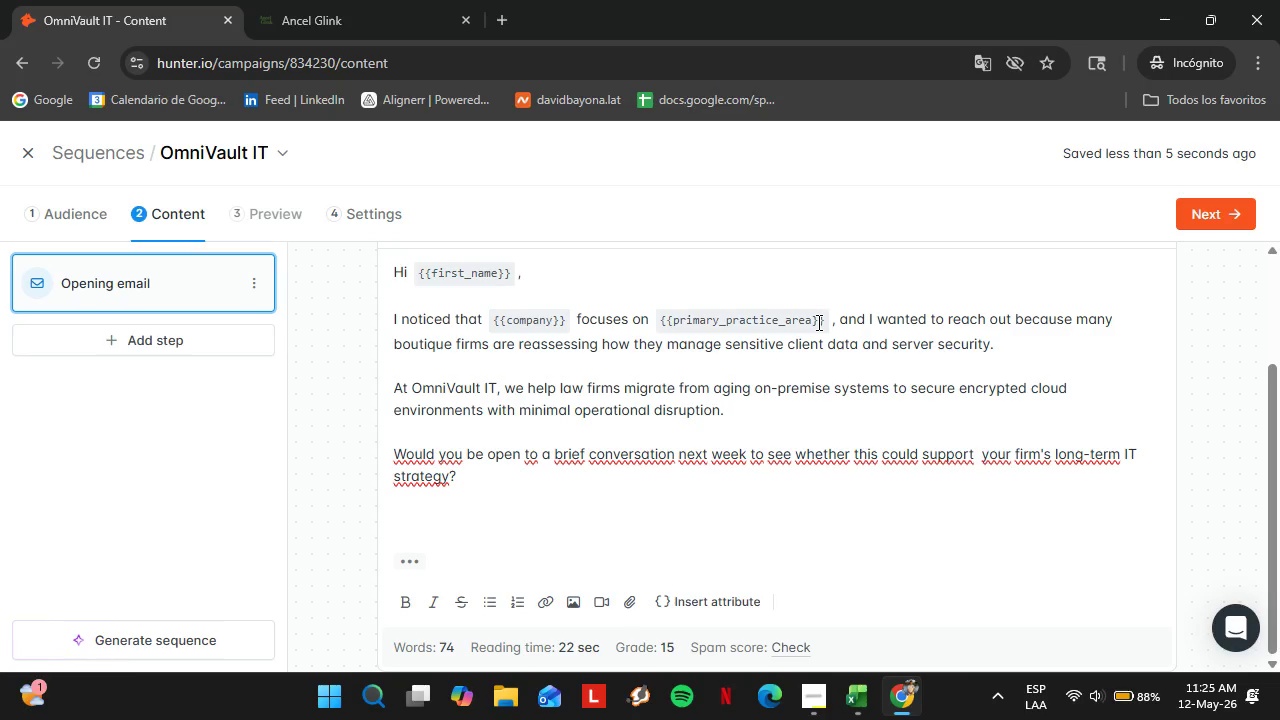 
wait(11.0)
 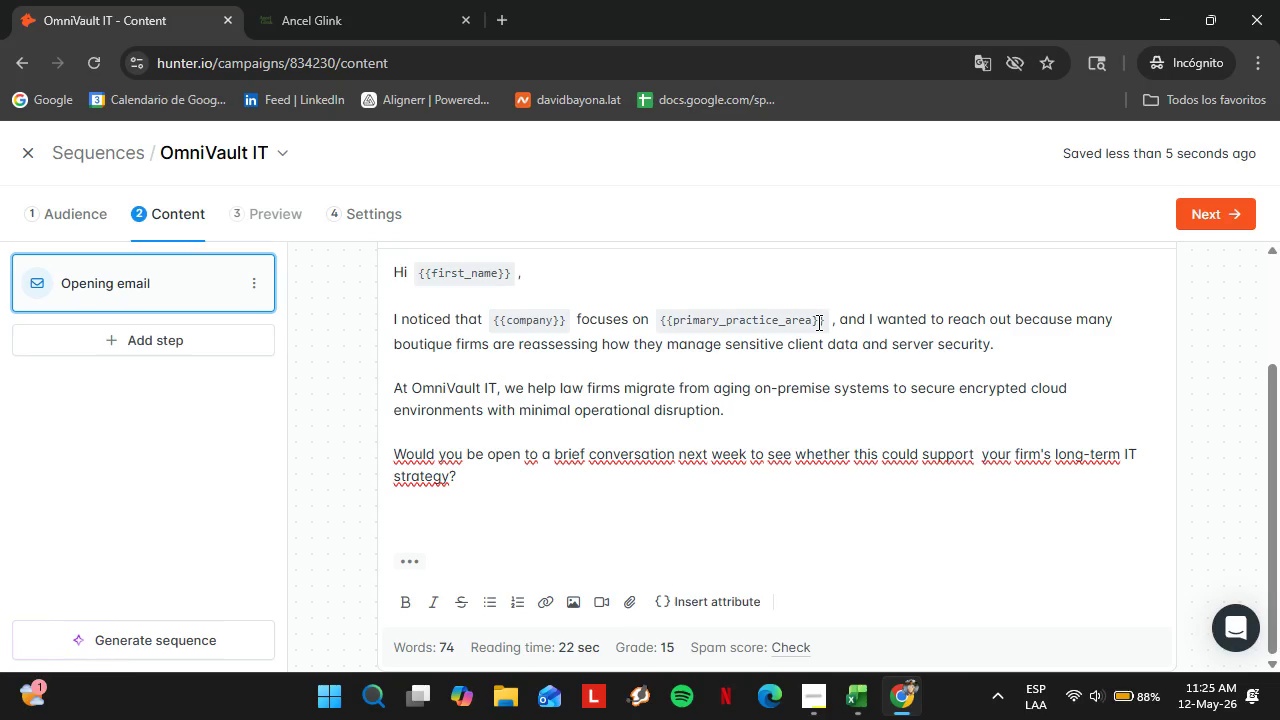 
key(Enter)
 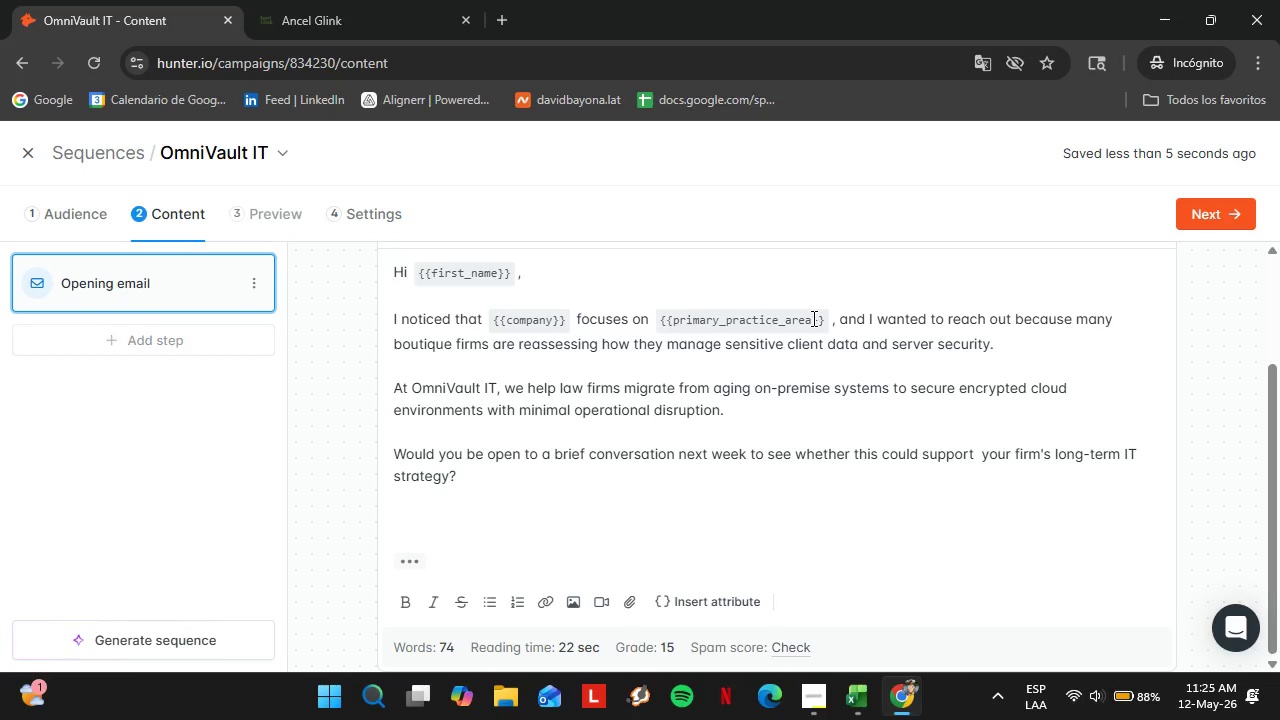 
type(n)
key(Backspace)
key(Backspace)
type(Besy)
key(Backspace)
type(t,)
 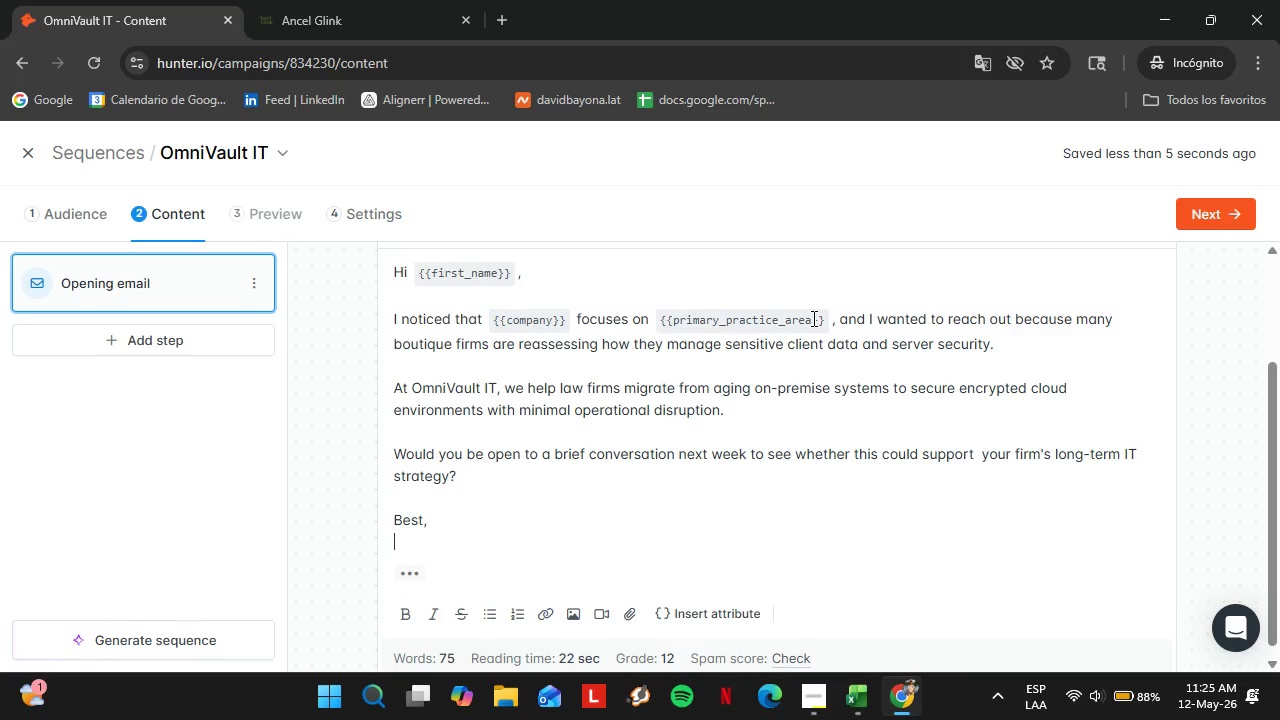 
hold_key(key=N, duration=6.42)
 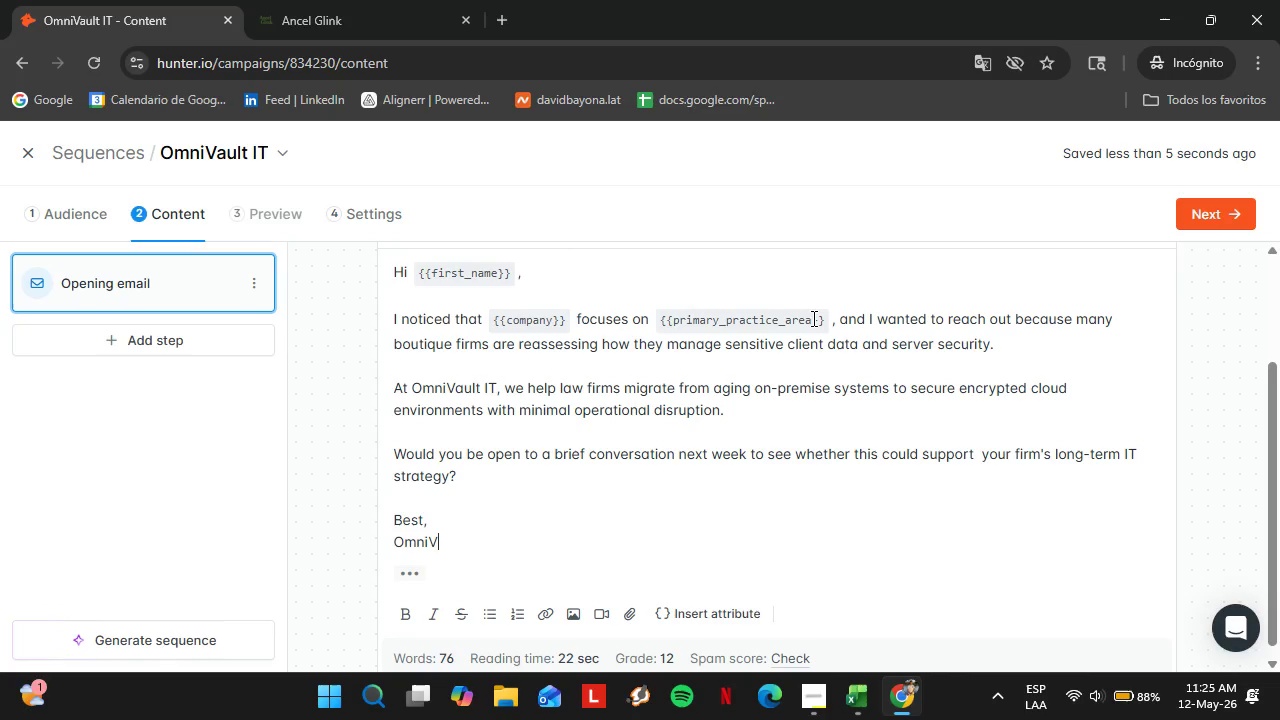 
key(Enter)
 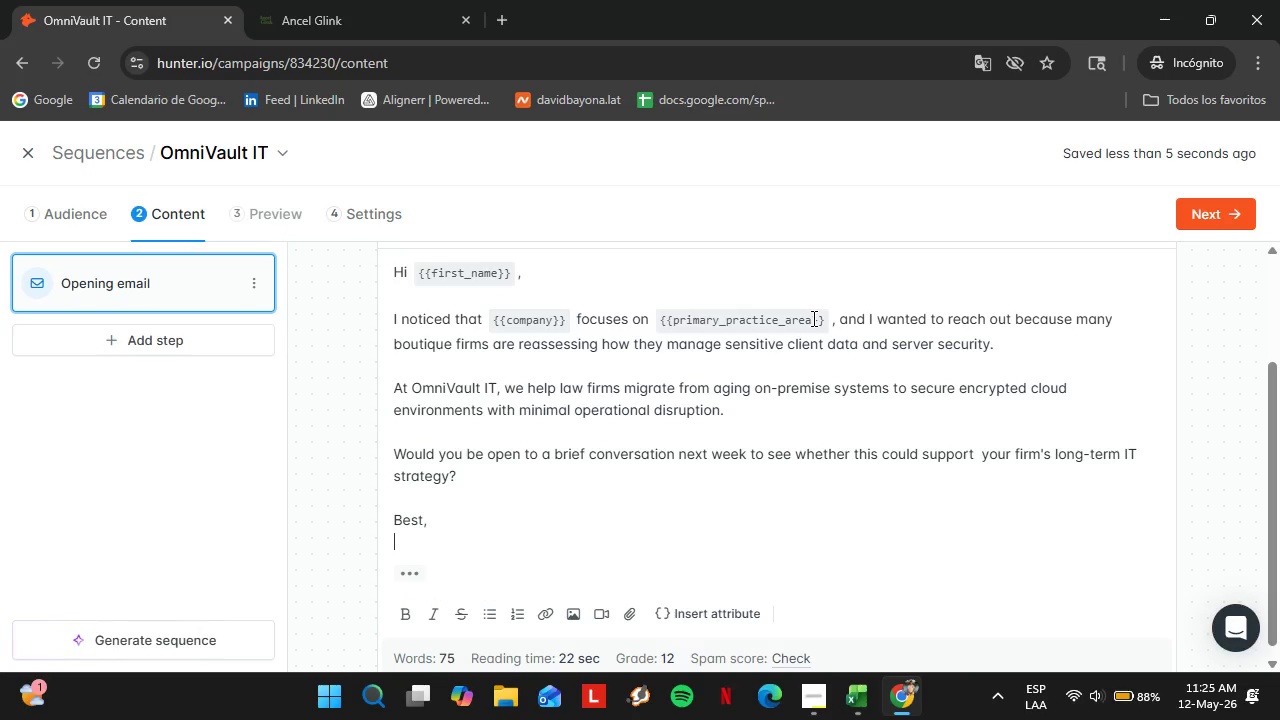 
type(Omb)
key(Backspace)
type(iVault IT)
 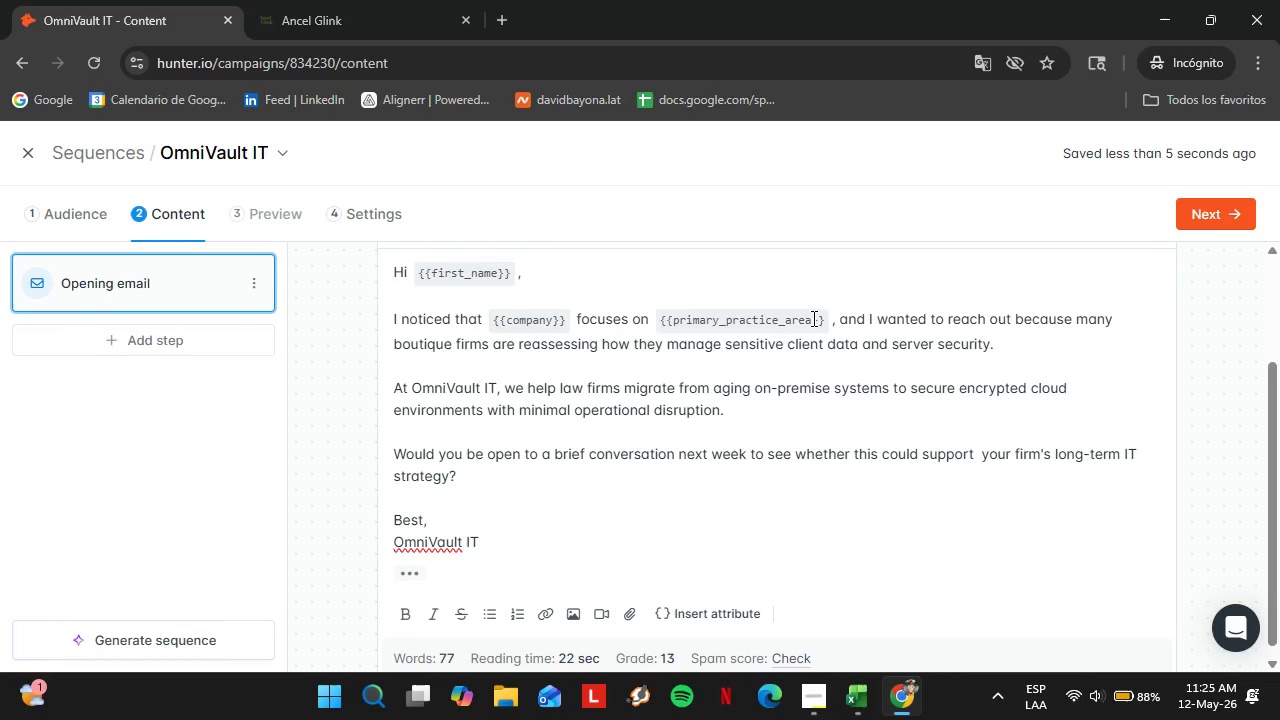 
left_click([355, 379])
 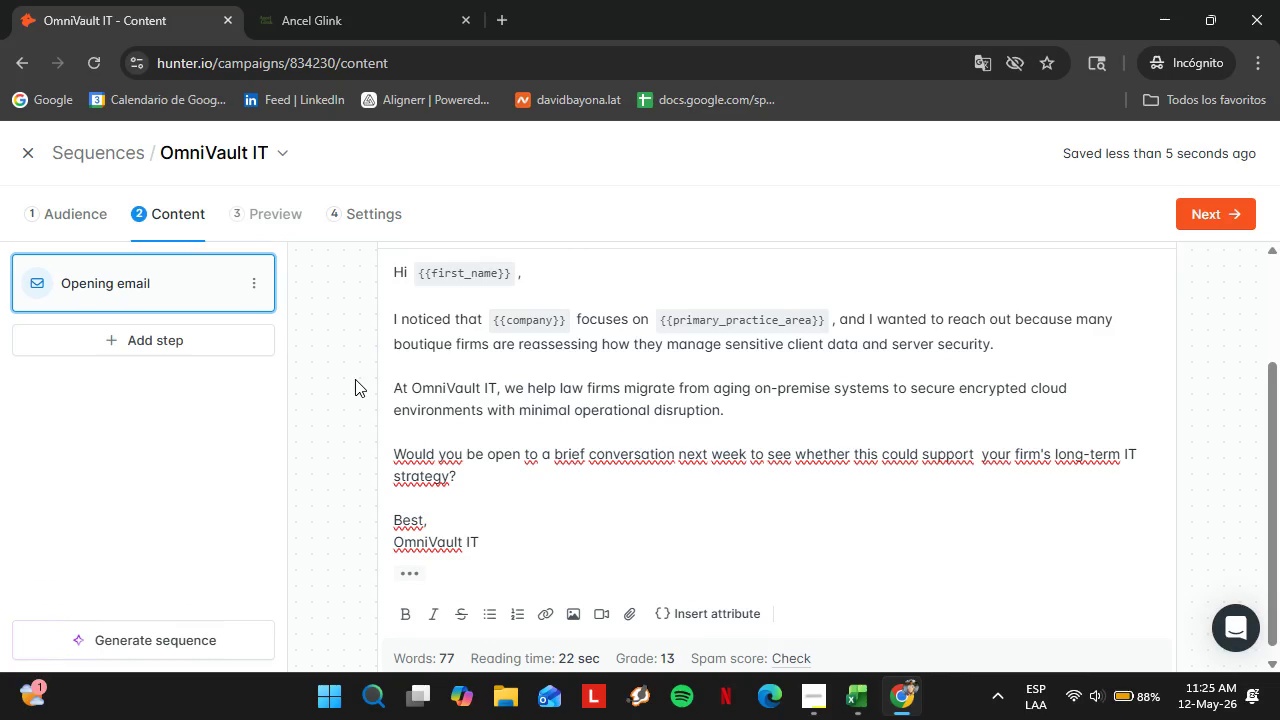 
key(BracketLeft)
 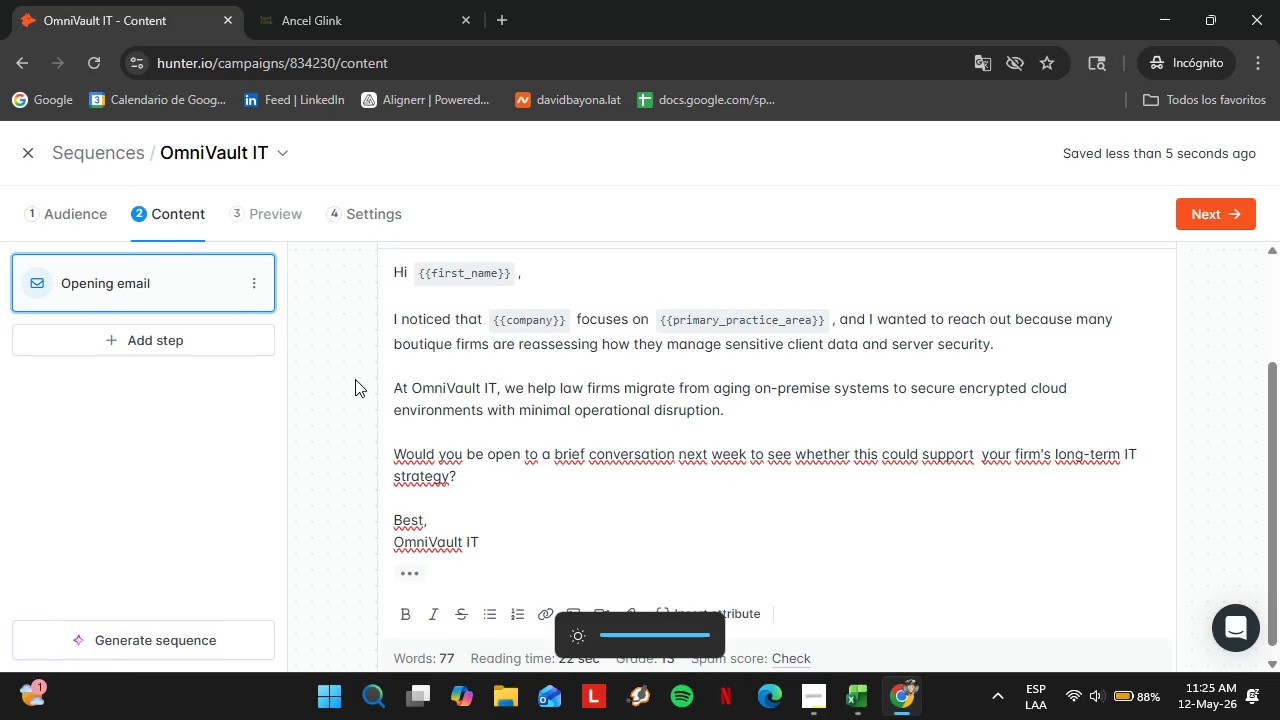 
left_click([342, 0])
 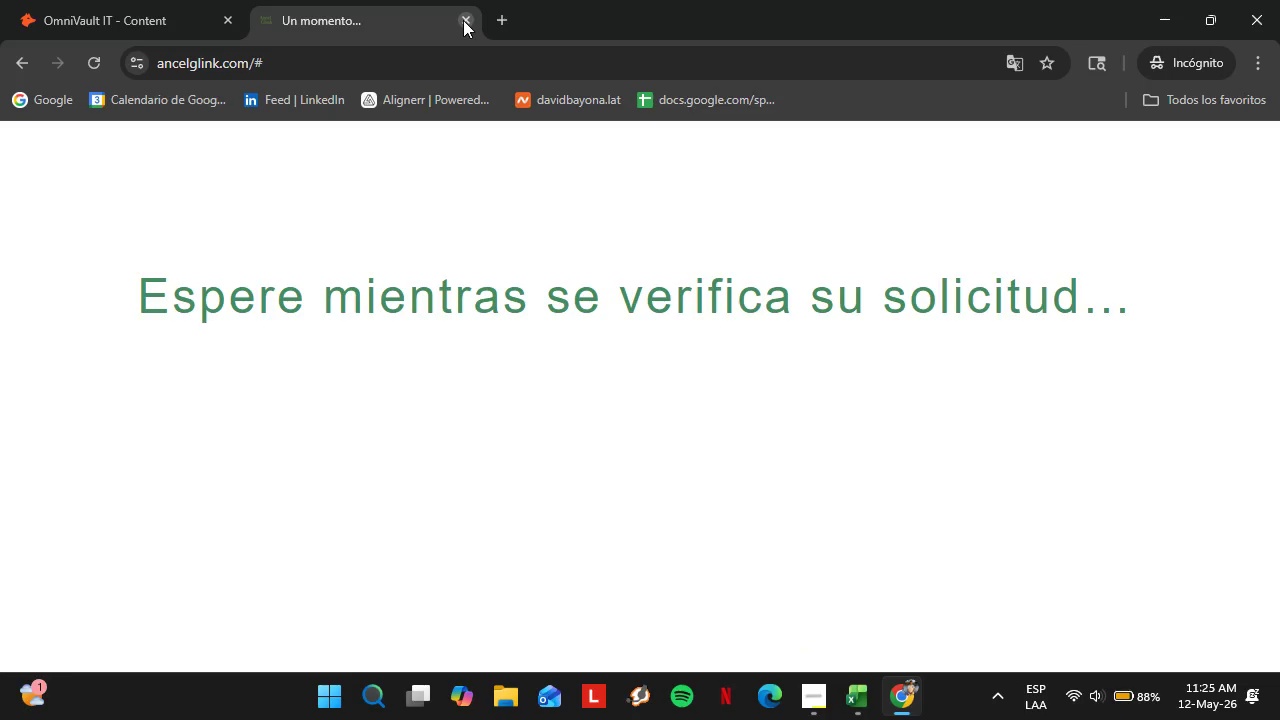 
left_click([464, 20])
 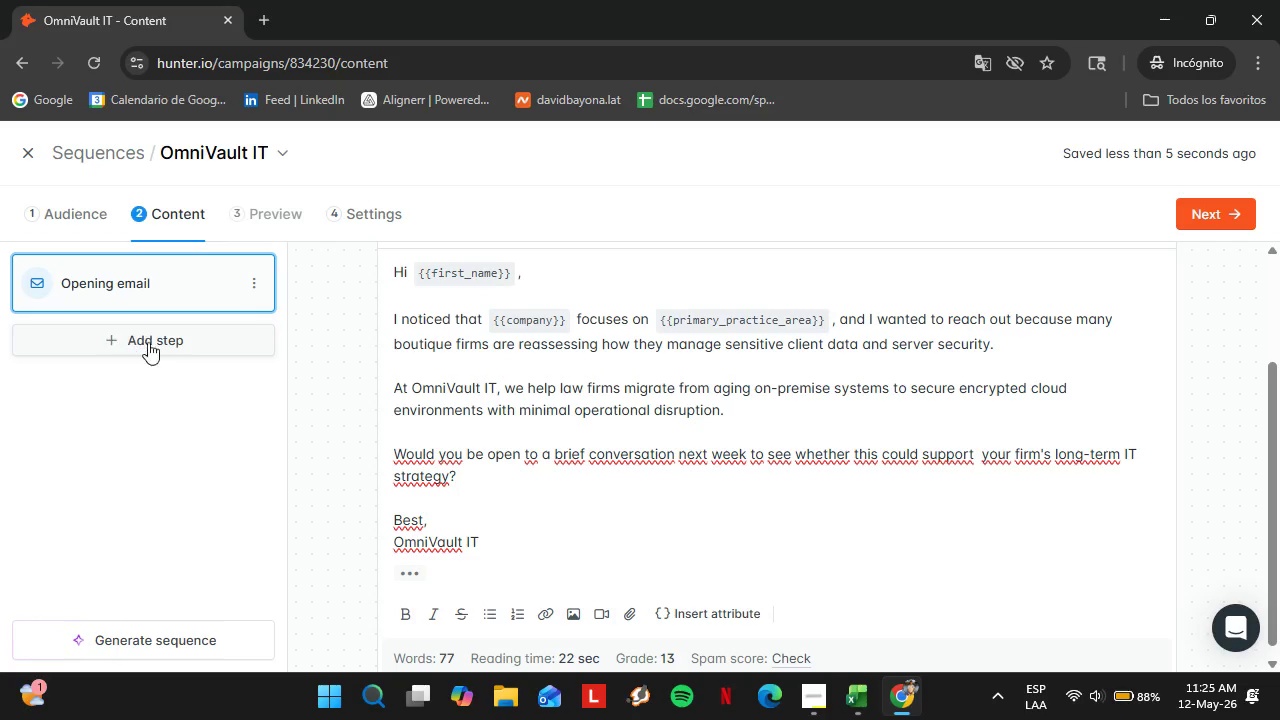 
left_click([155, 341])
 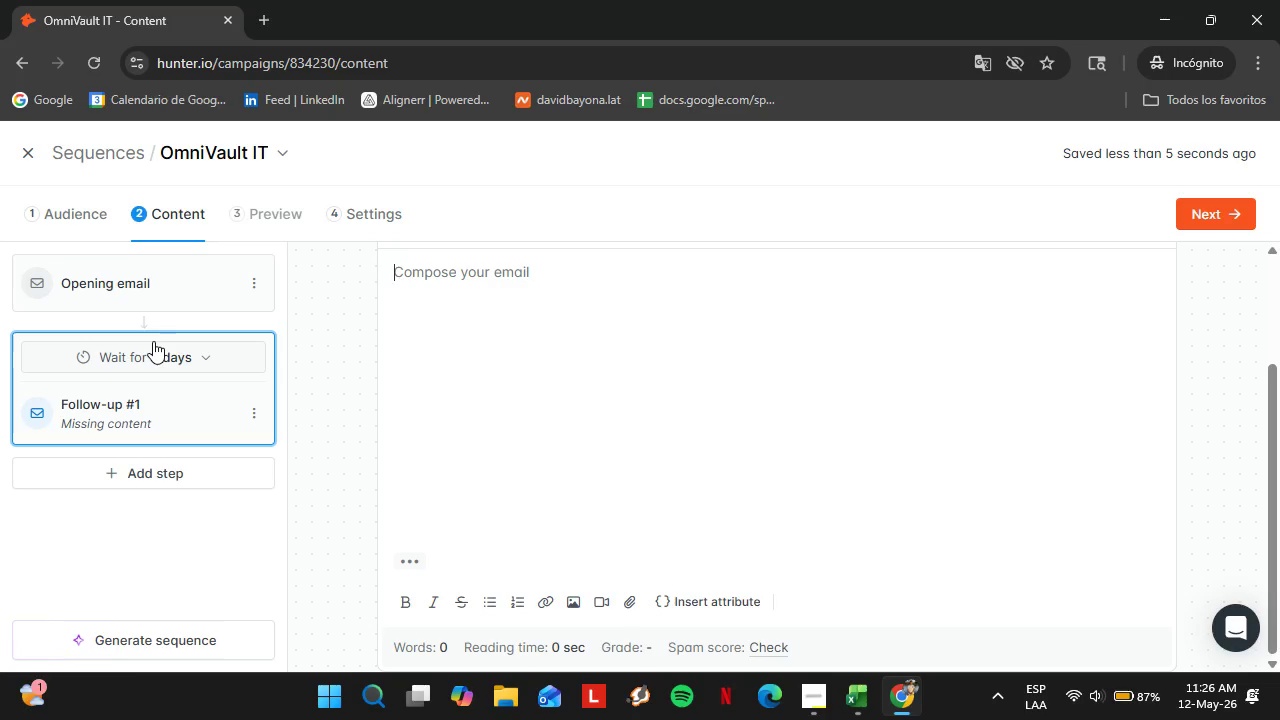 
wait(46.25)
 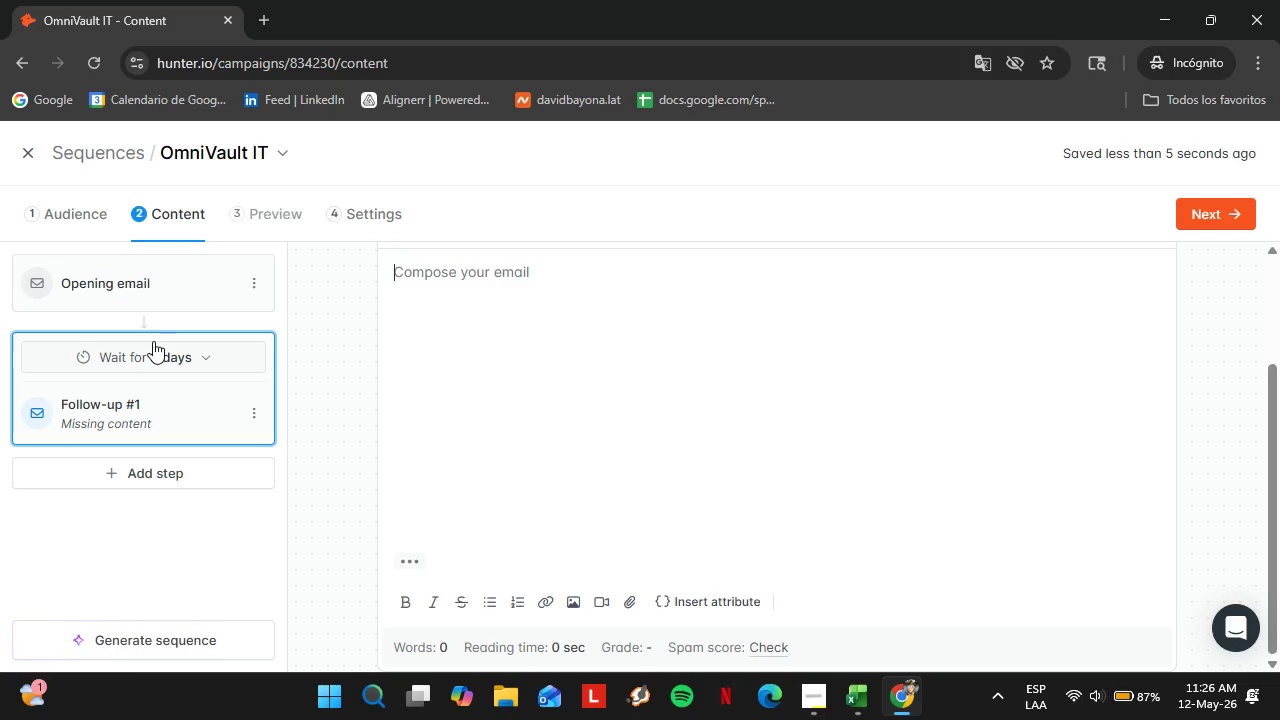 
left_click([119, 279])
 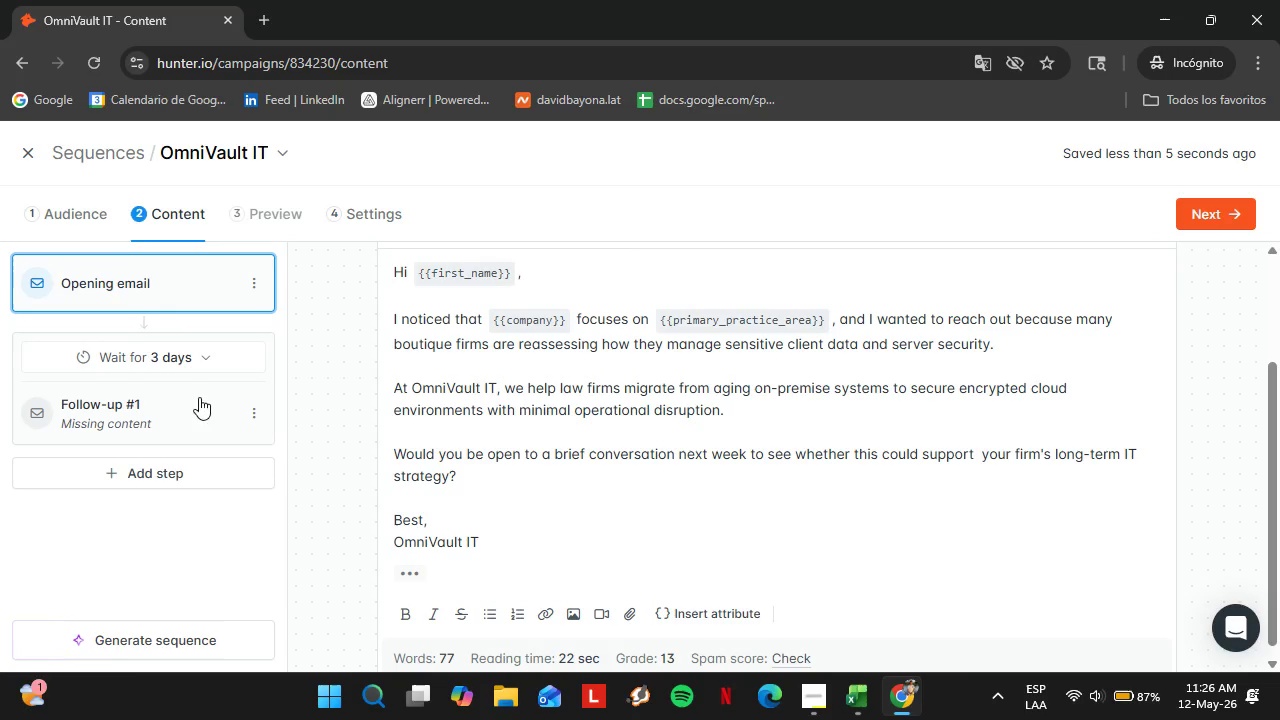 
left_click([134, 400])
 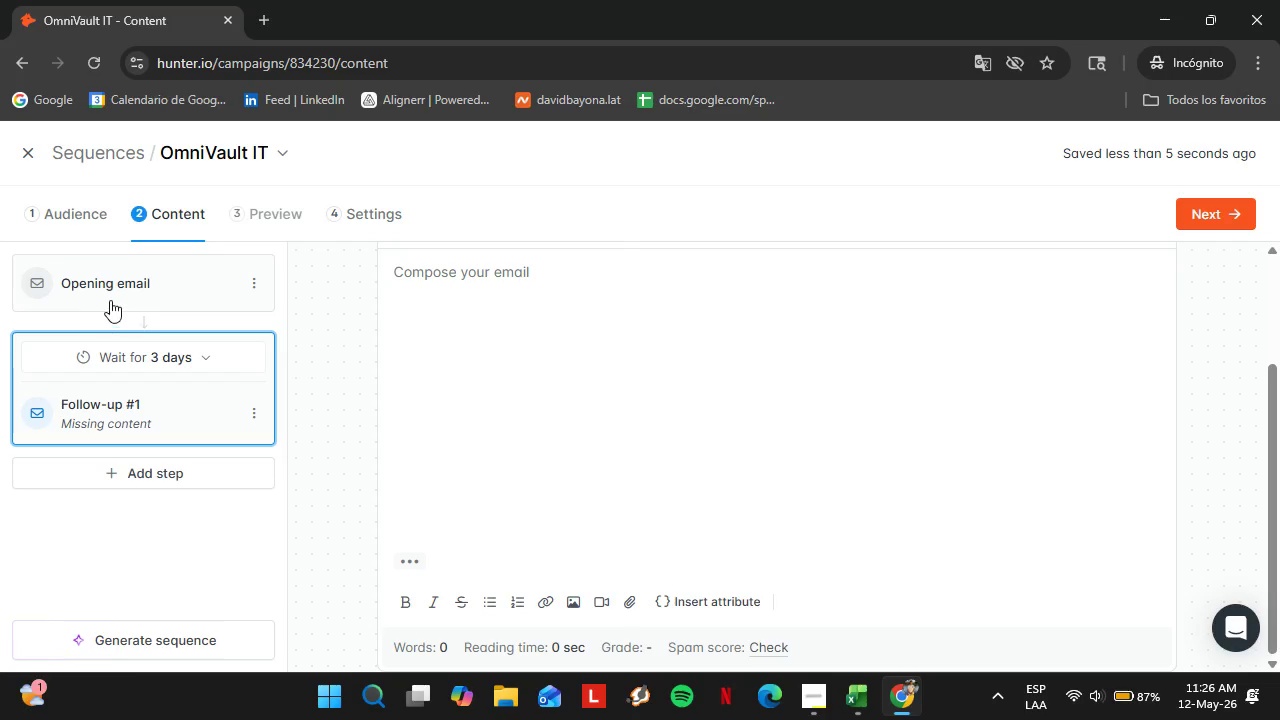 
left_click([110, 300])
 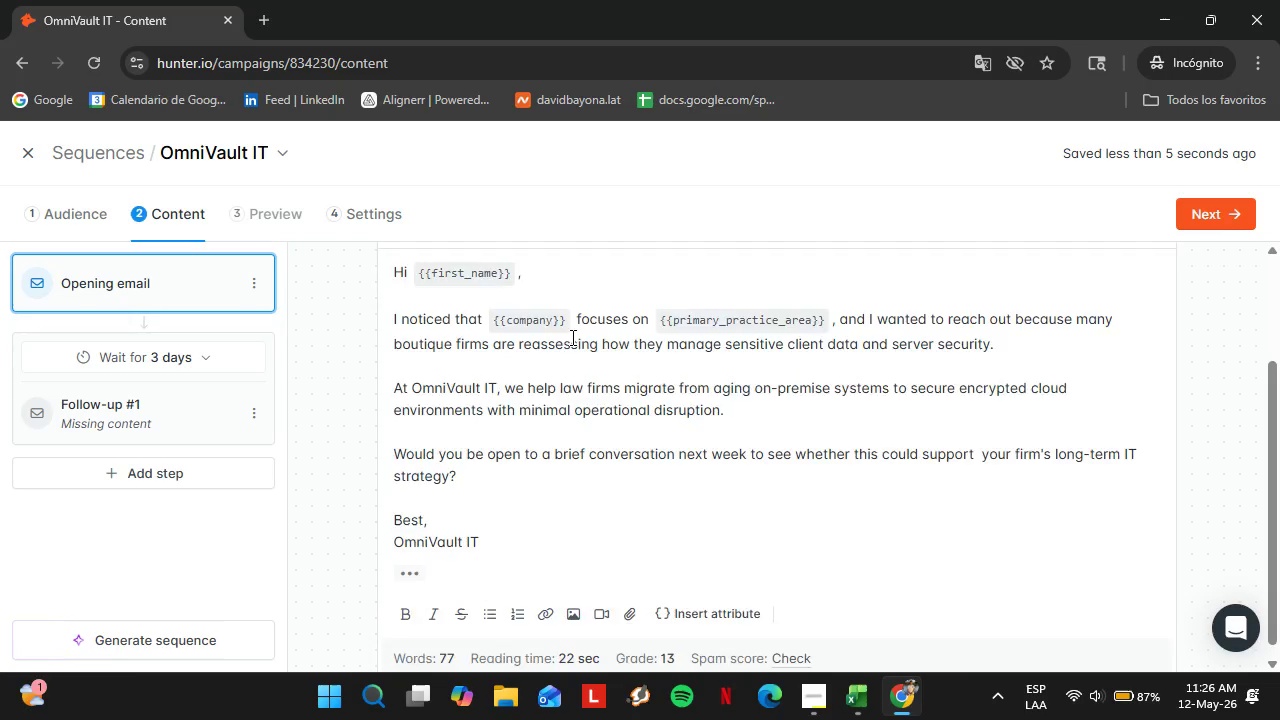 
scroll: coordinate [567, 337], scroll_direction: up, amount: 2.0
 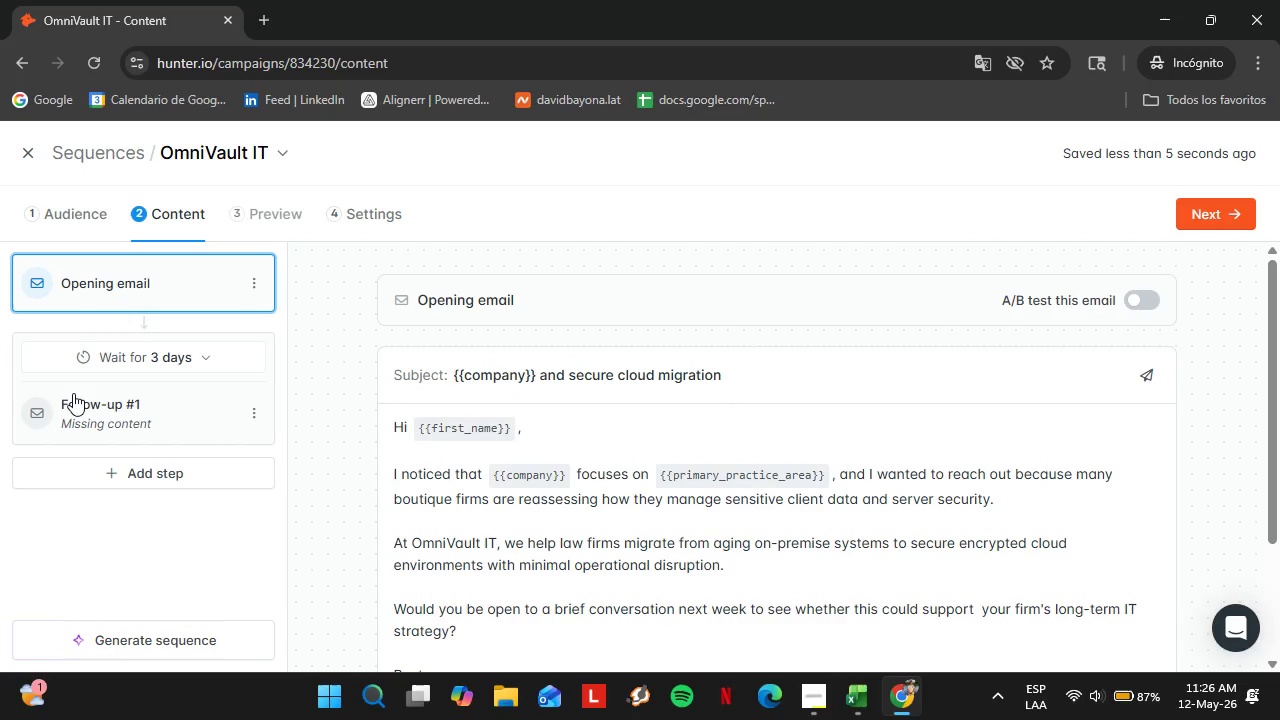 
left_click([73, 393])
 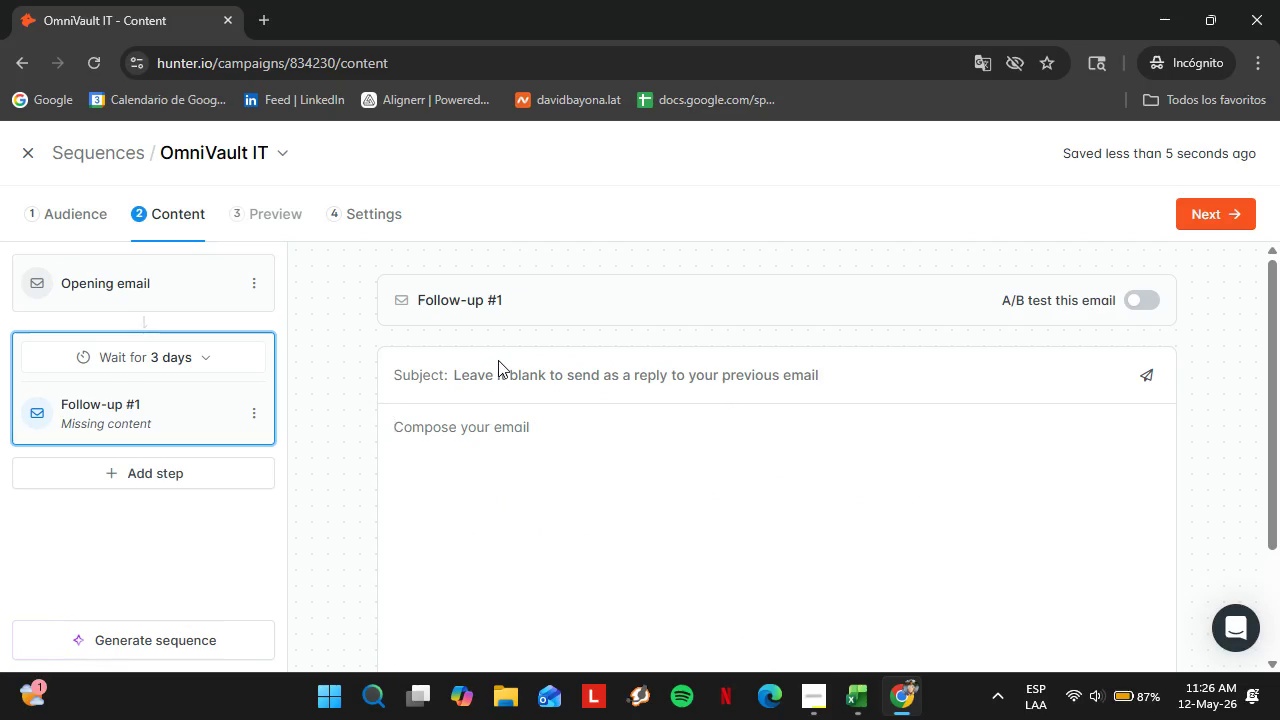 
left_click([499, 360])
 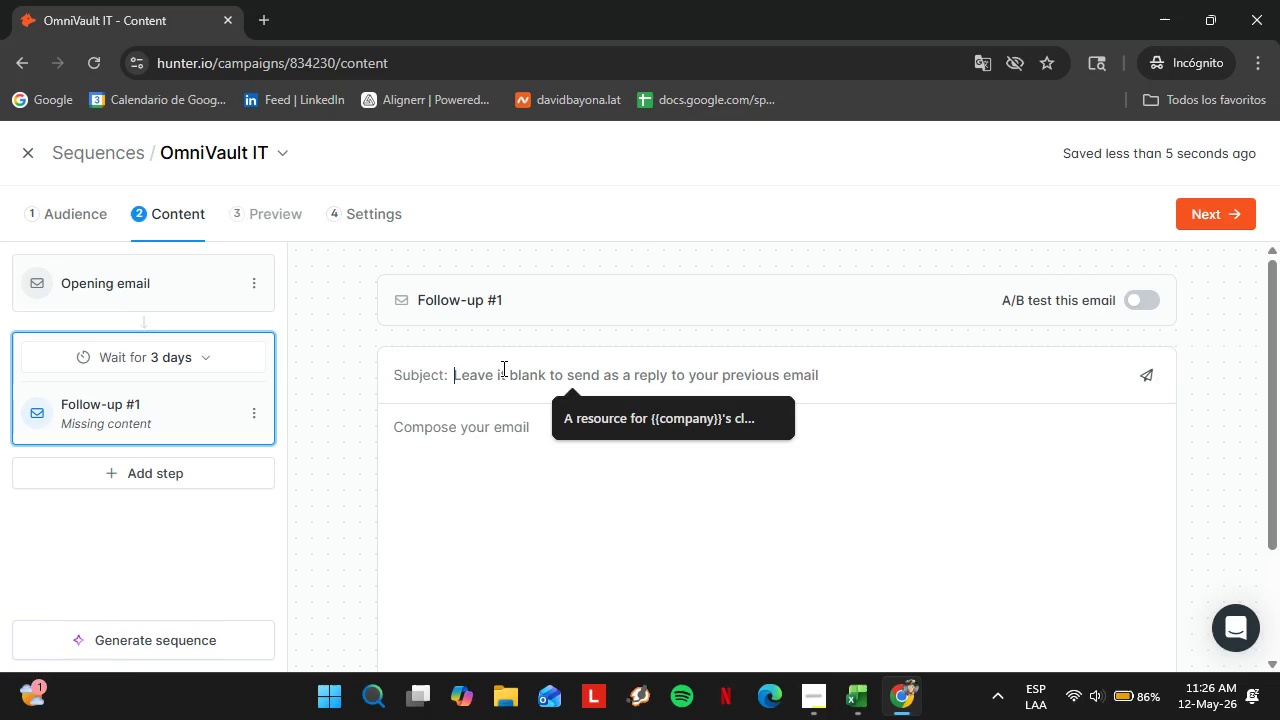 
wait(23.61)
 